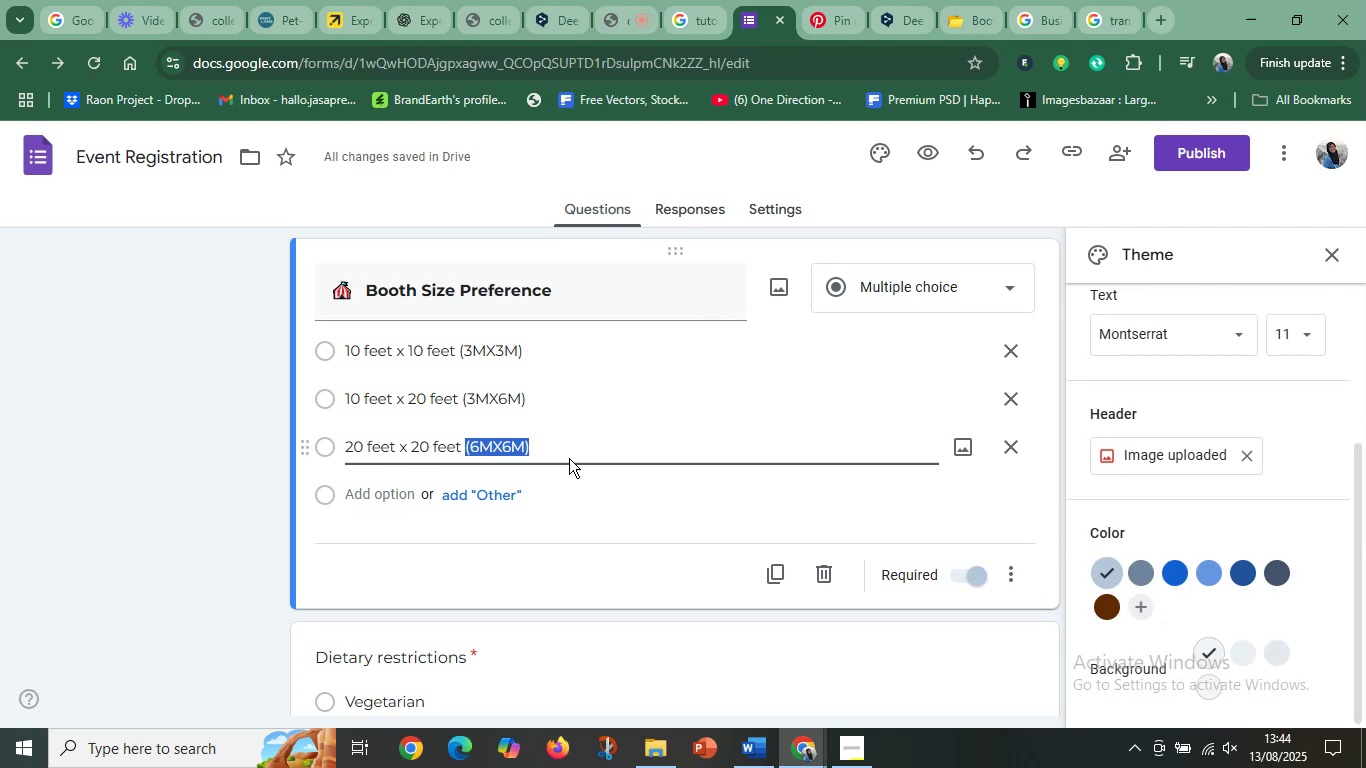 
left_click([569, 457])
 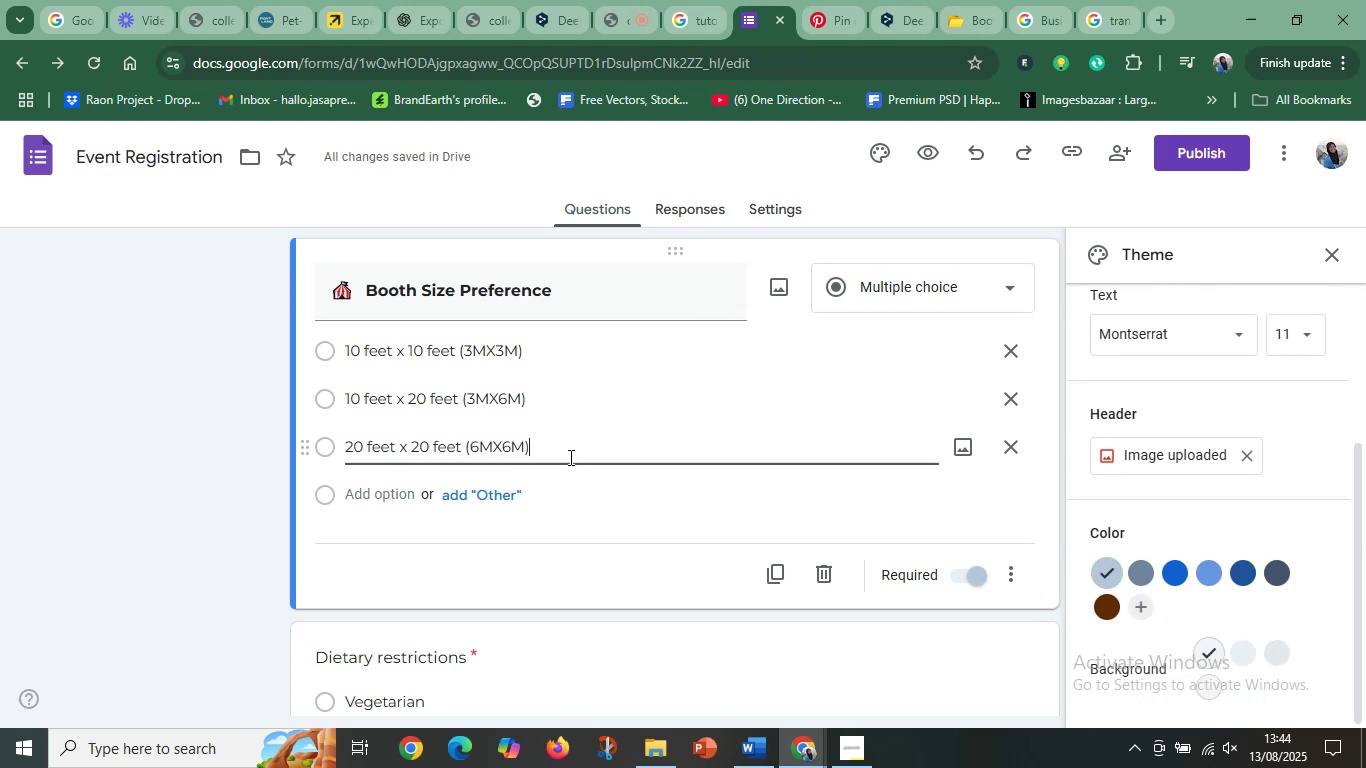 
scroll: coordinate [565, 404], scroll_direction: up, amount: 25.0
 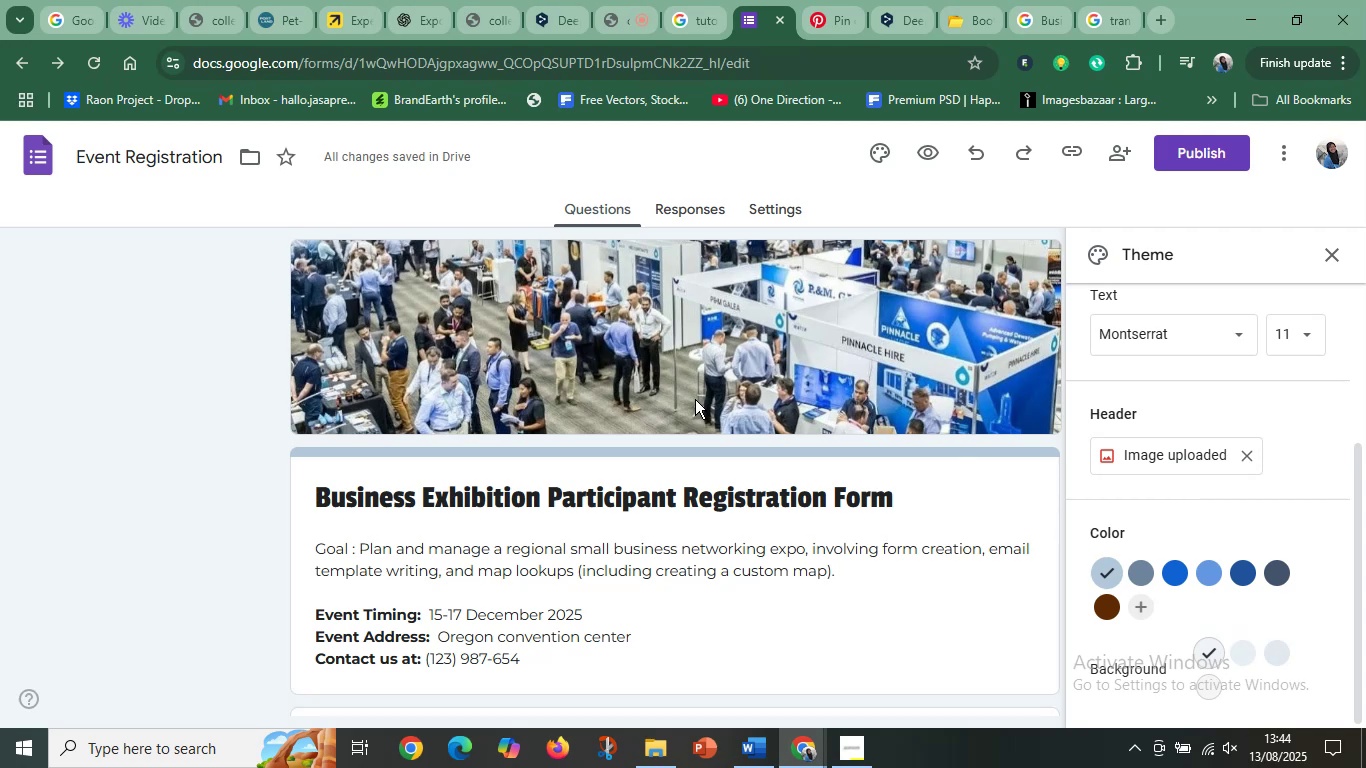 
wait(9.33)
 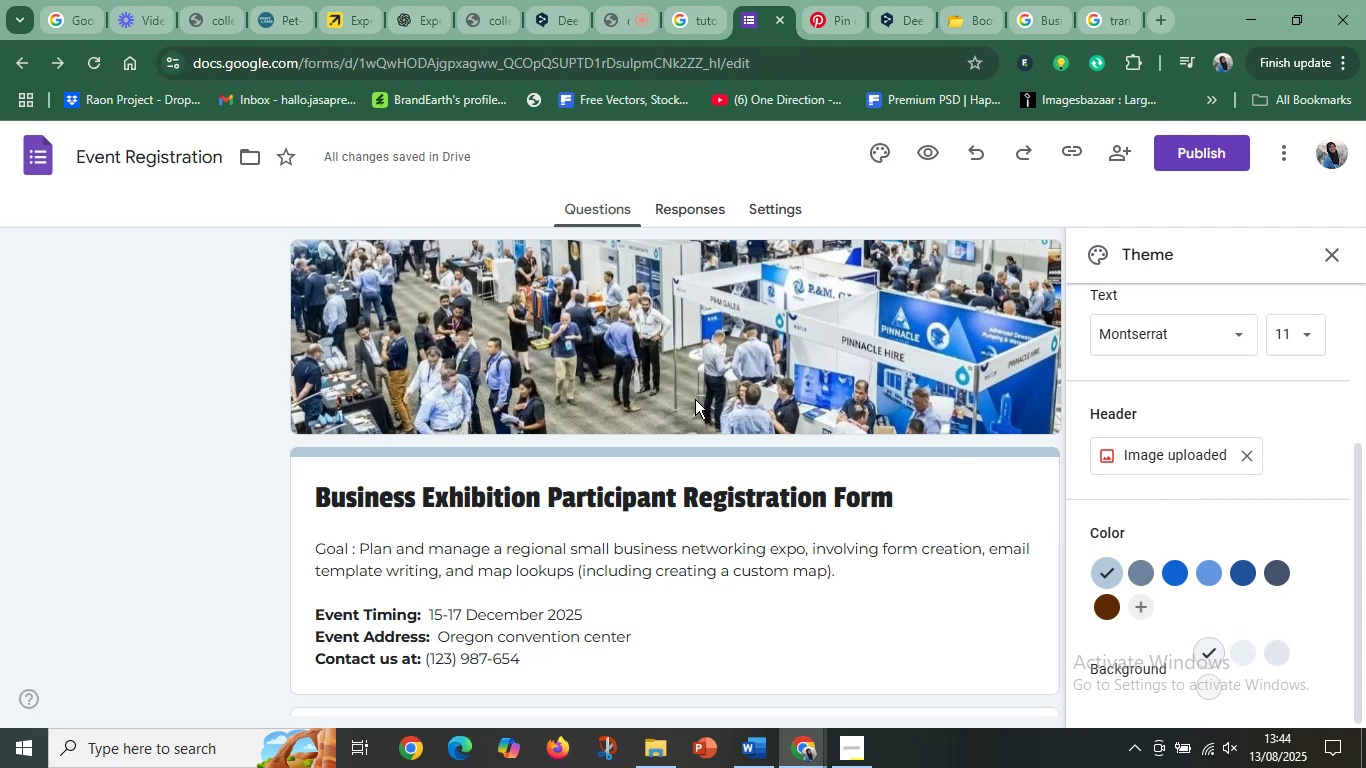 
left_click([691, 3])
 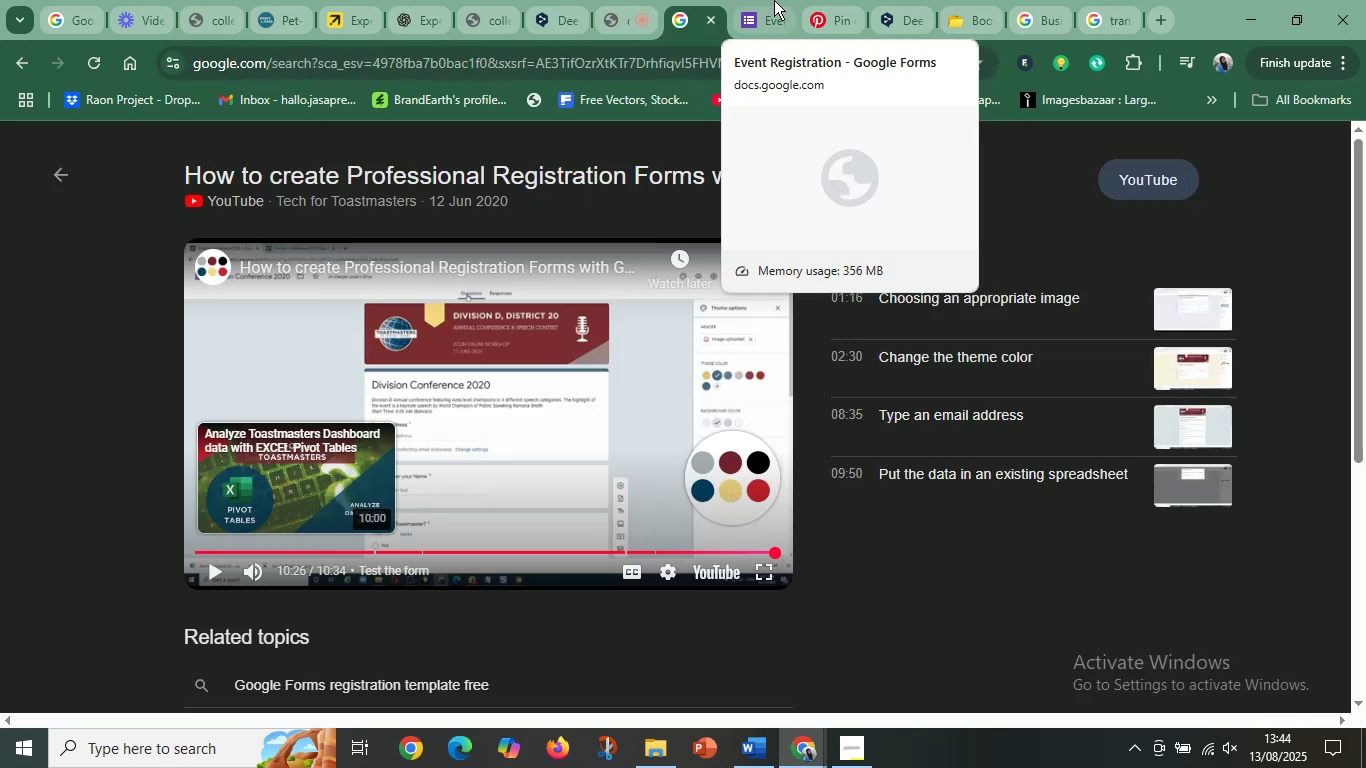 
left_click([774, 0])
 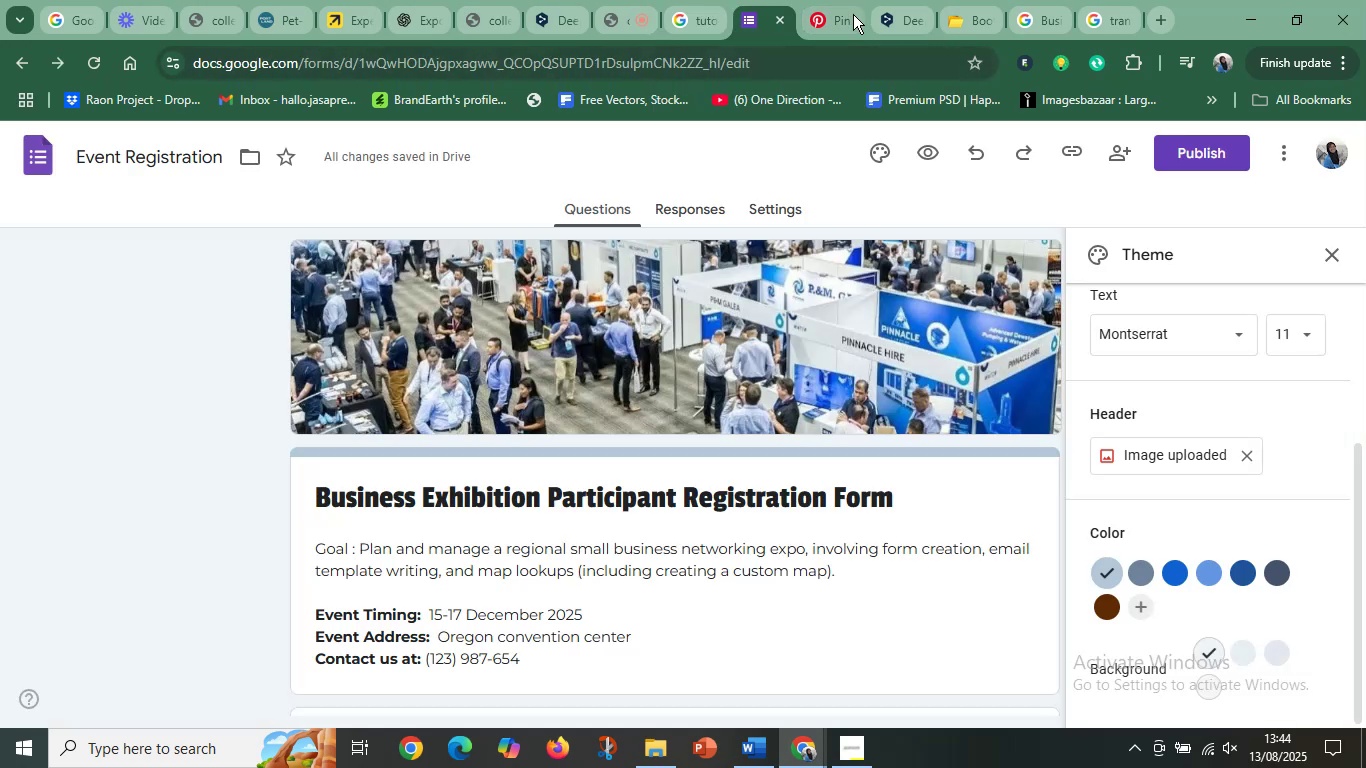 
left_click([835, 3])
 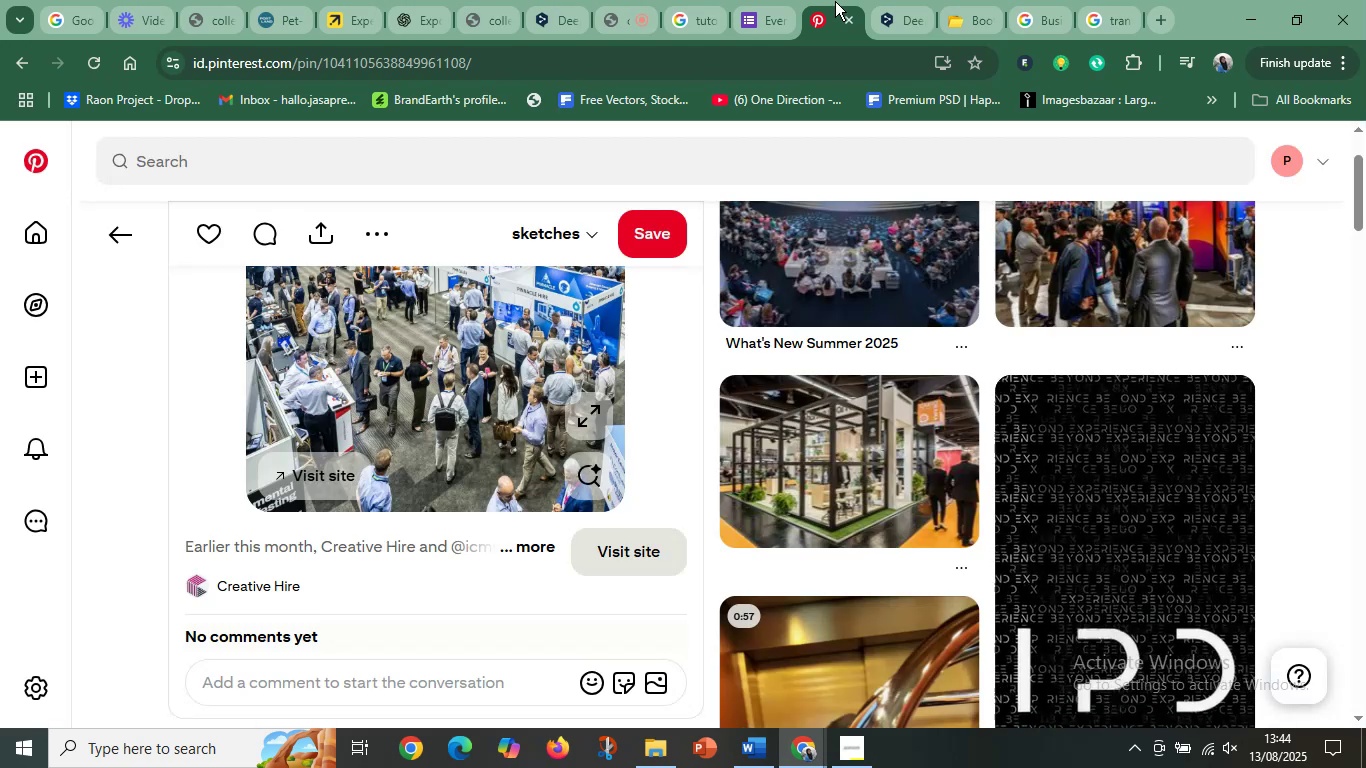 
mouse_move([790, 15])
 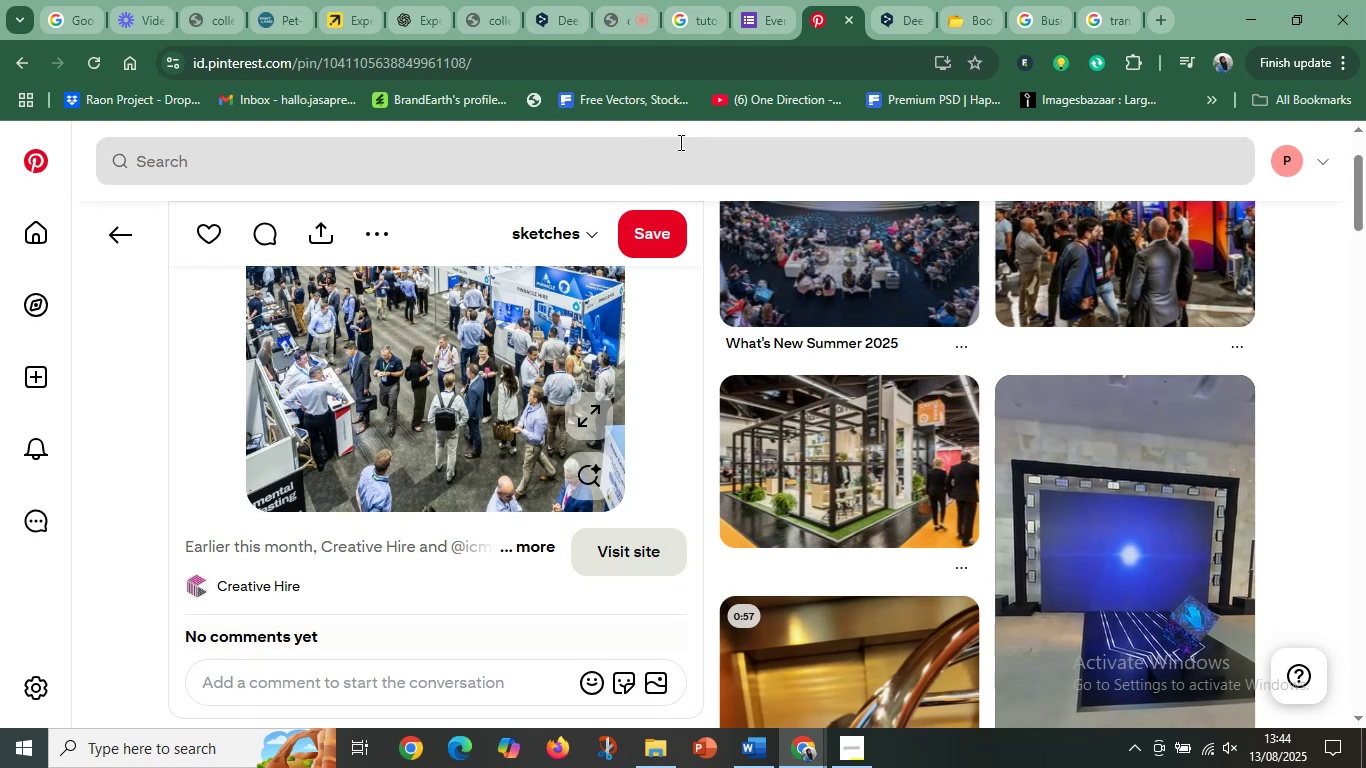 
wait(5.99)
 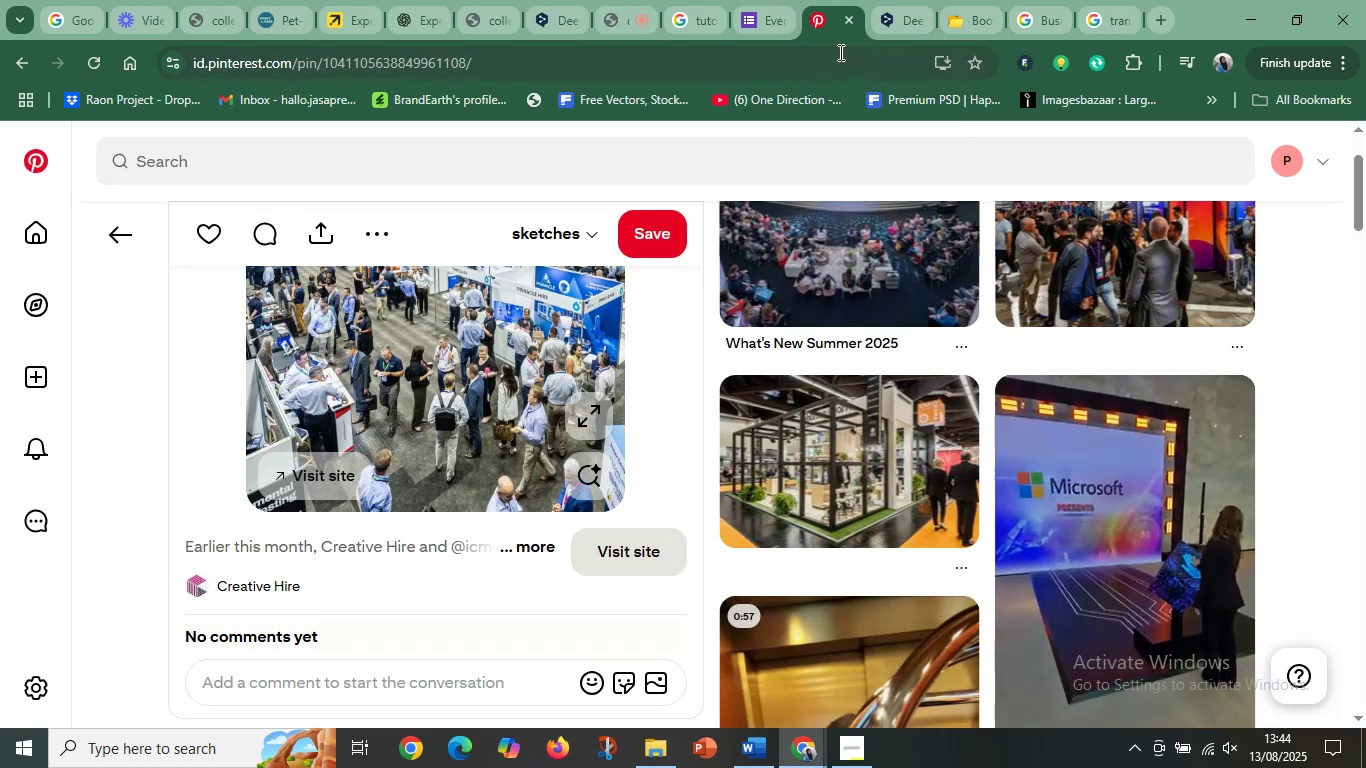 
scroll: coordinate [678, 298], scroll_direction: down, amount: 4.0
 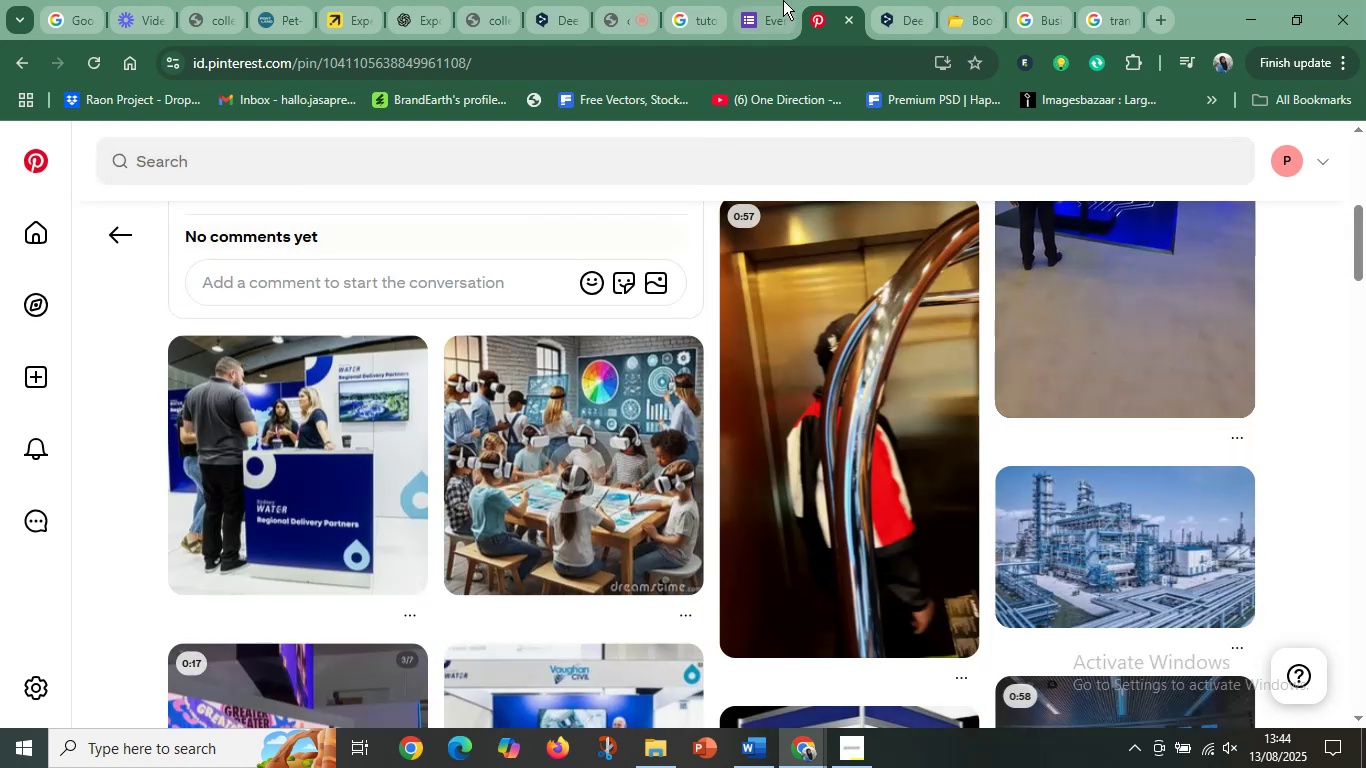 
left_click([761, 2])
 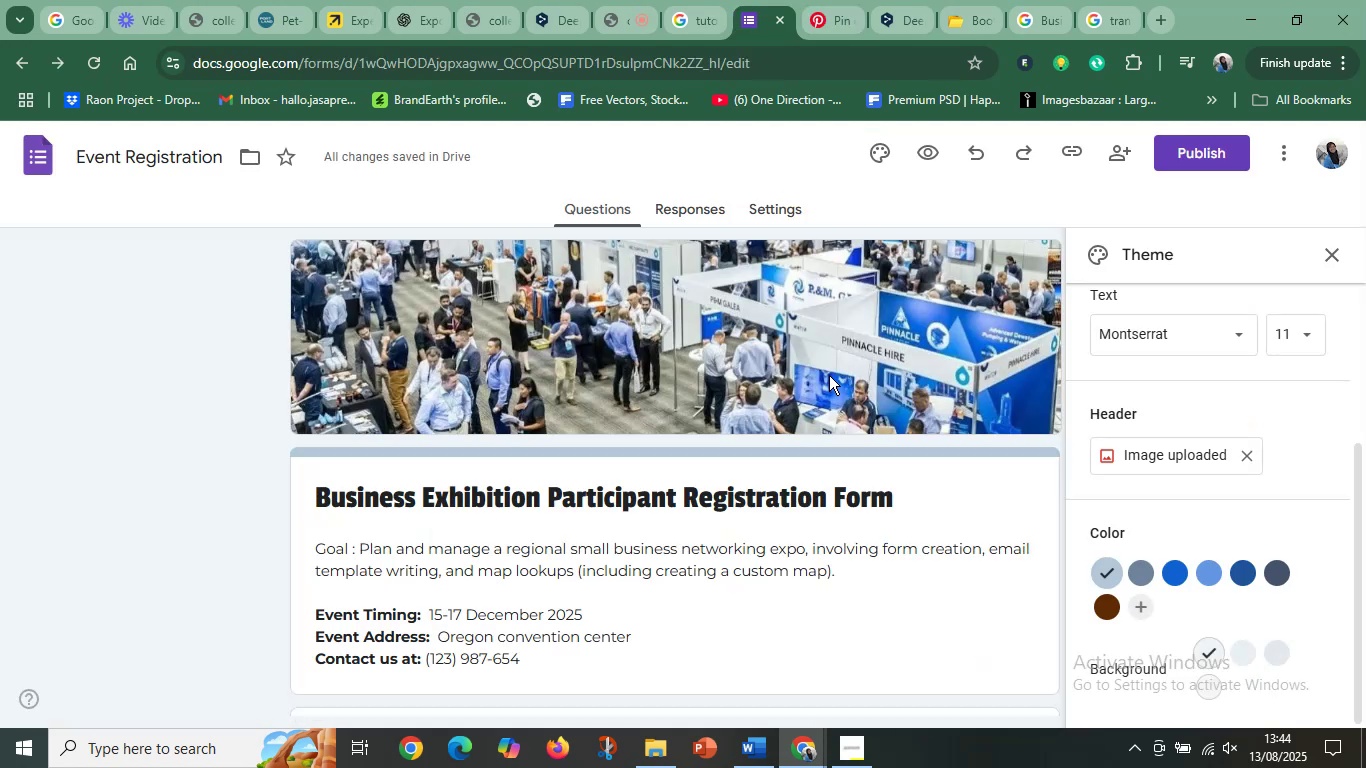 
scroll: coordinate [522, 404], scroll_direction: down, amount: 16.0
 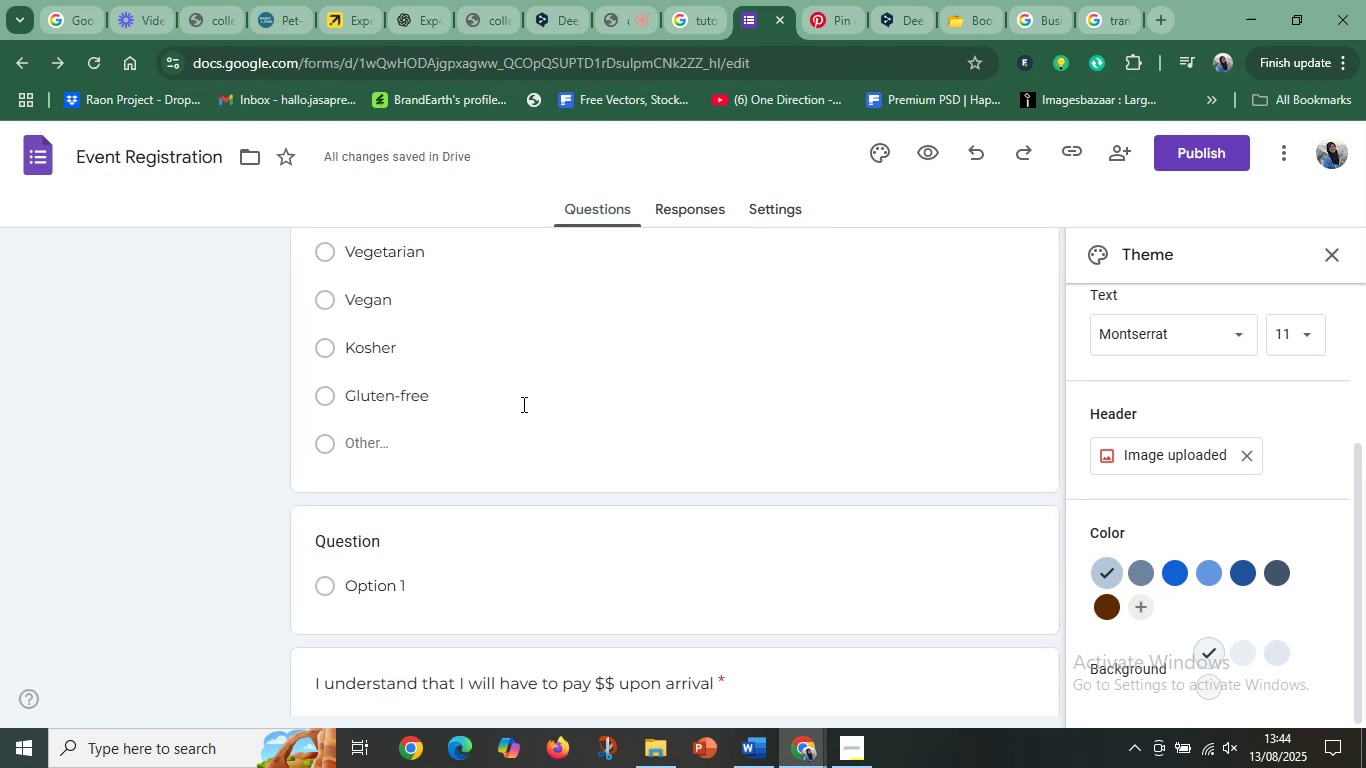 
scroll: coordinate [522, 404], scroll_direction: up, amount: 1.0
 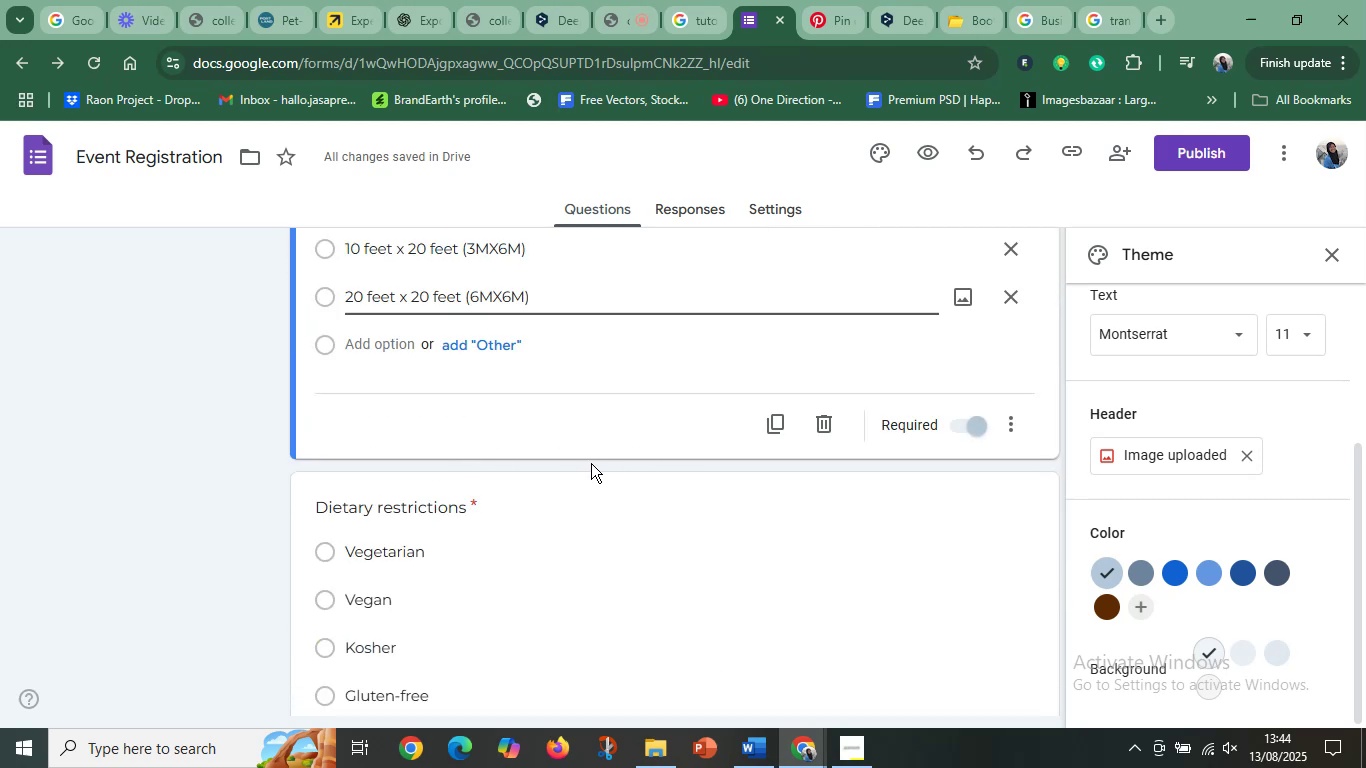 
scroll: coordinate [713, 453], scroll_direction: down, amount: 2.0
 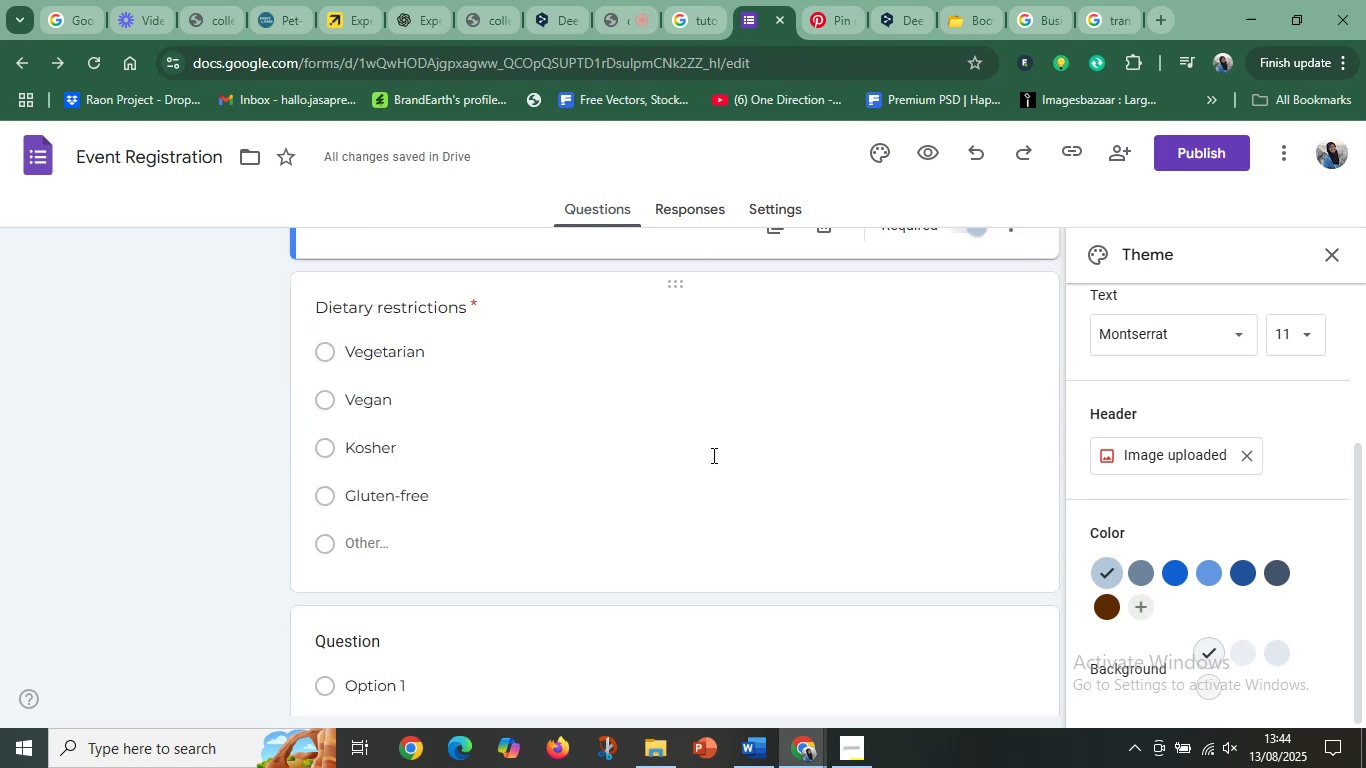 
scroll: coordinate [602, 457], scroll_direction: up, amount: 4.0
 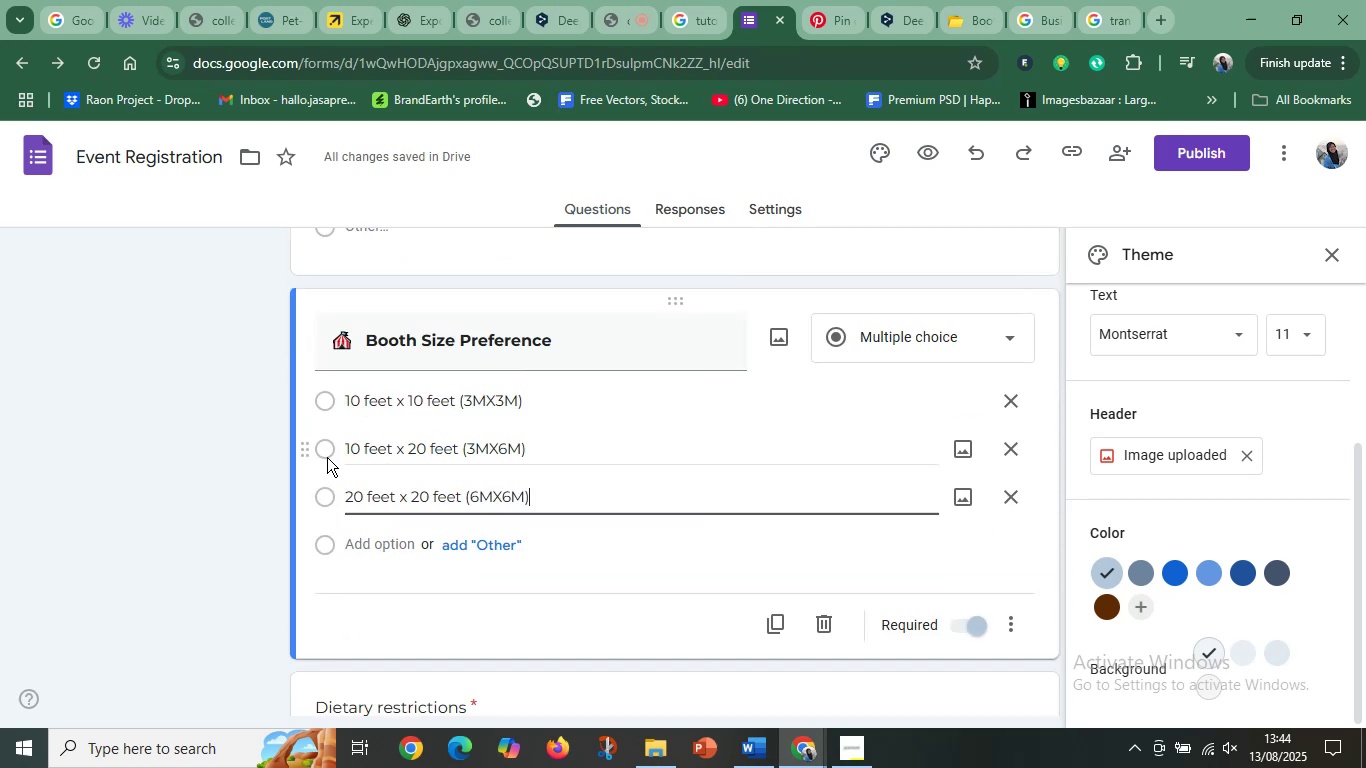 
left_click([329, 453])
 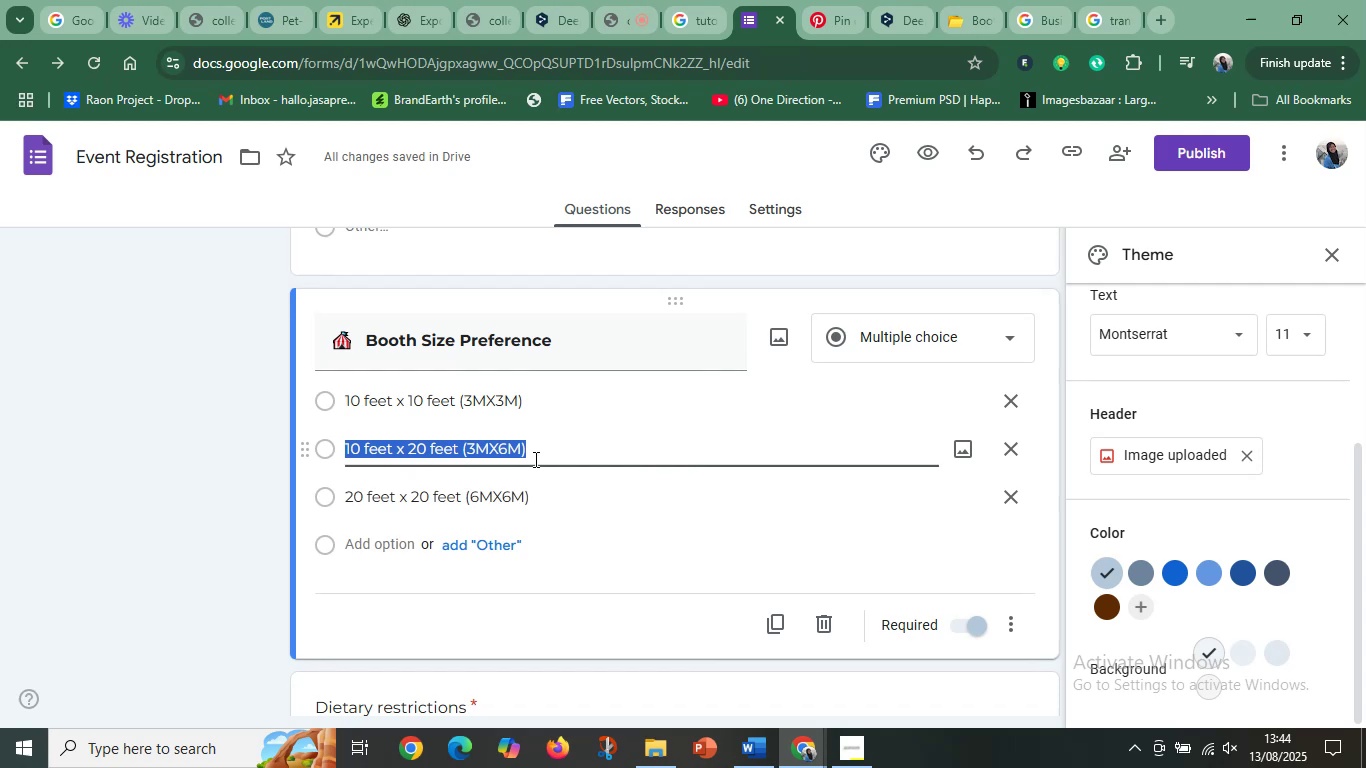 
left_click([640, 456])
 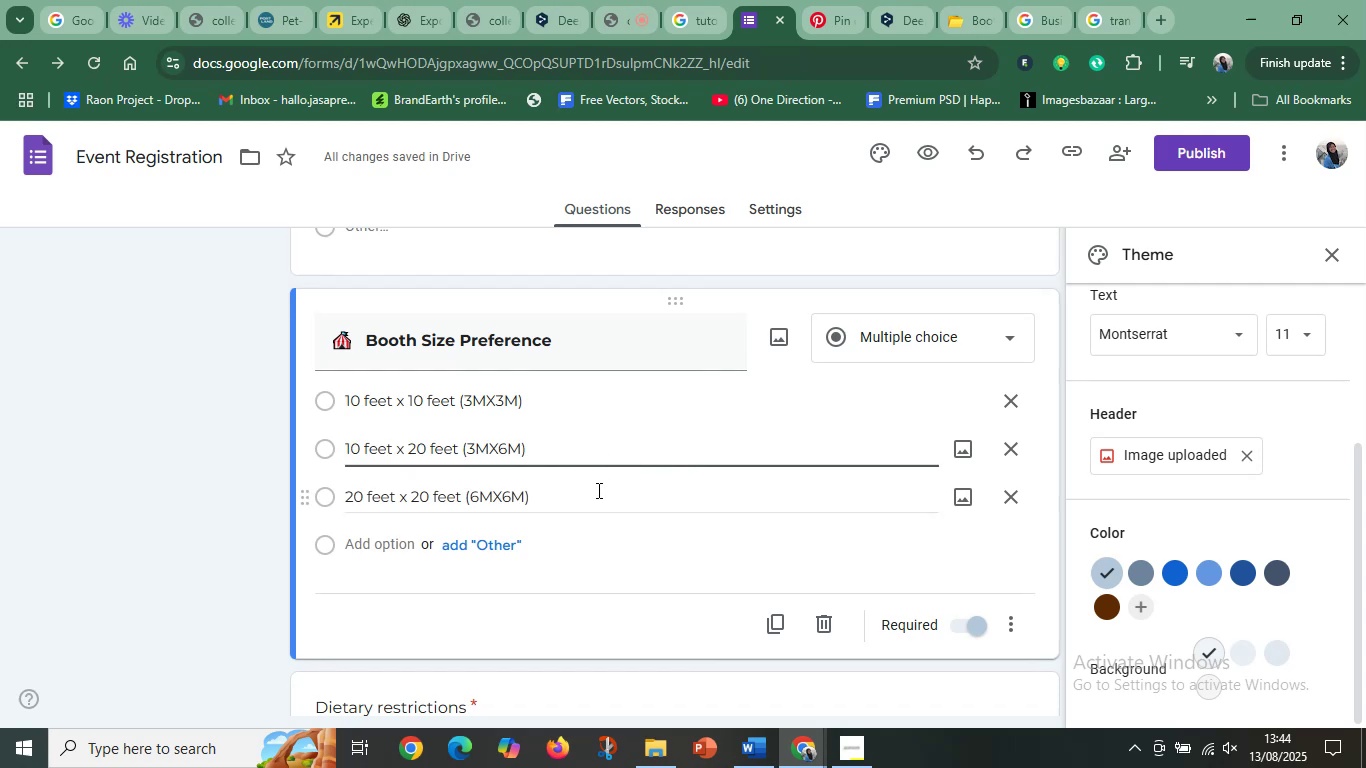 
left_click([591, 493])
 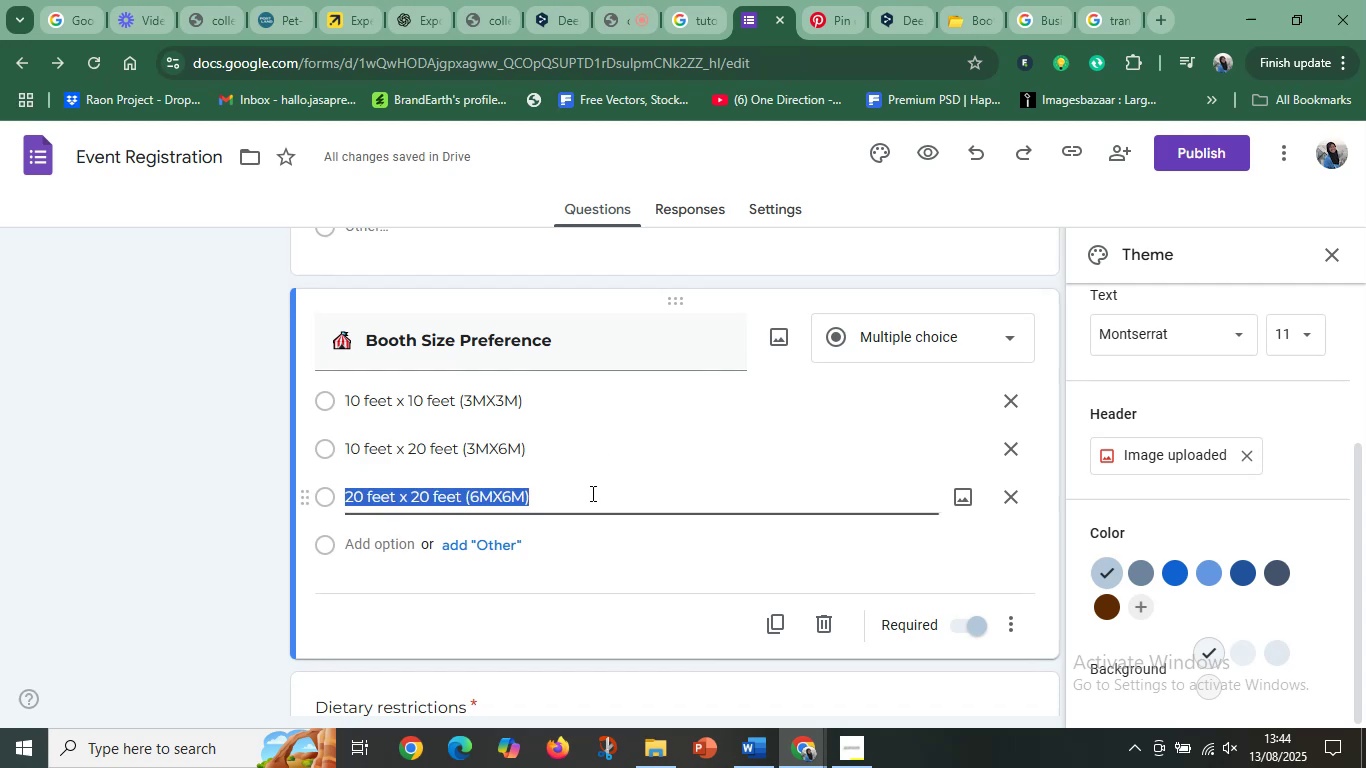 
scroll: coordinate [591, 493], scroll_direction: down, amount: 1.0
 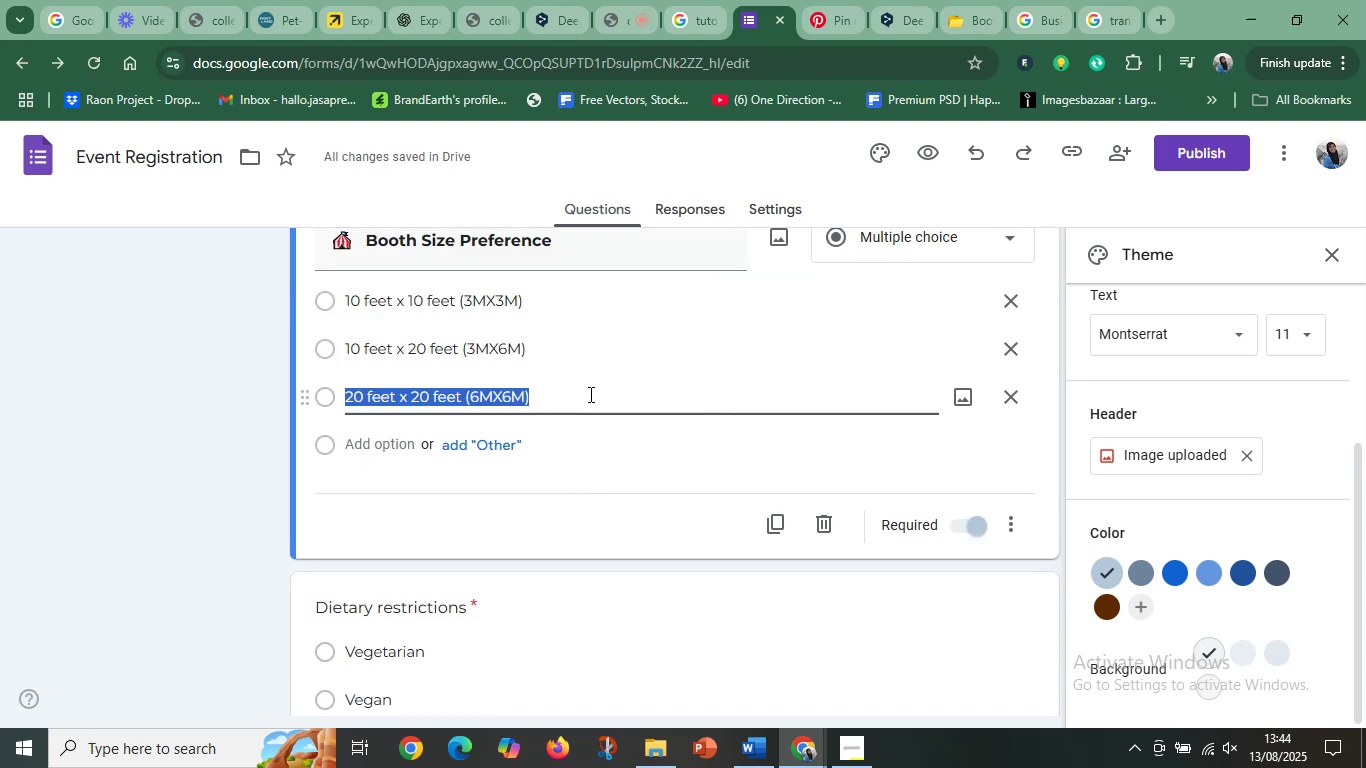 
left_click([589, 394])
 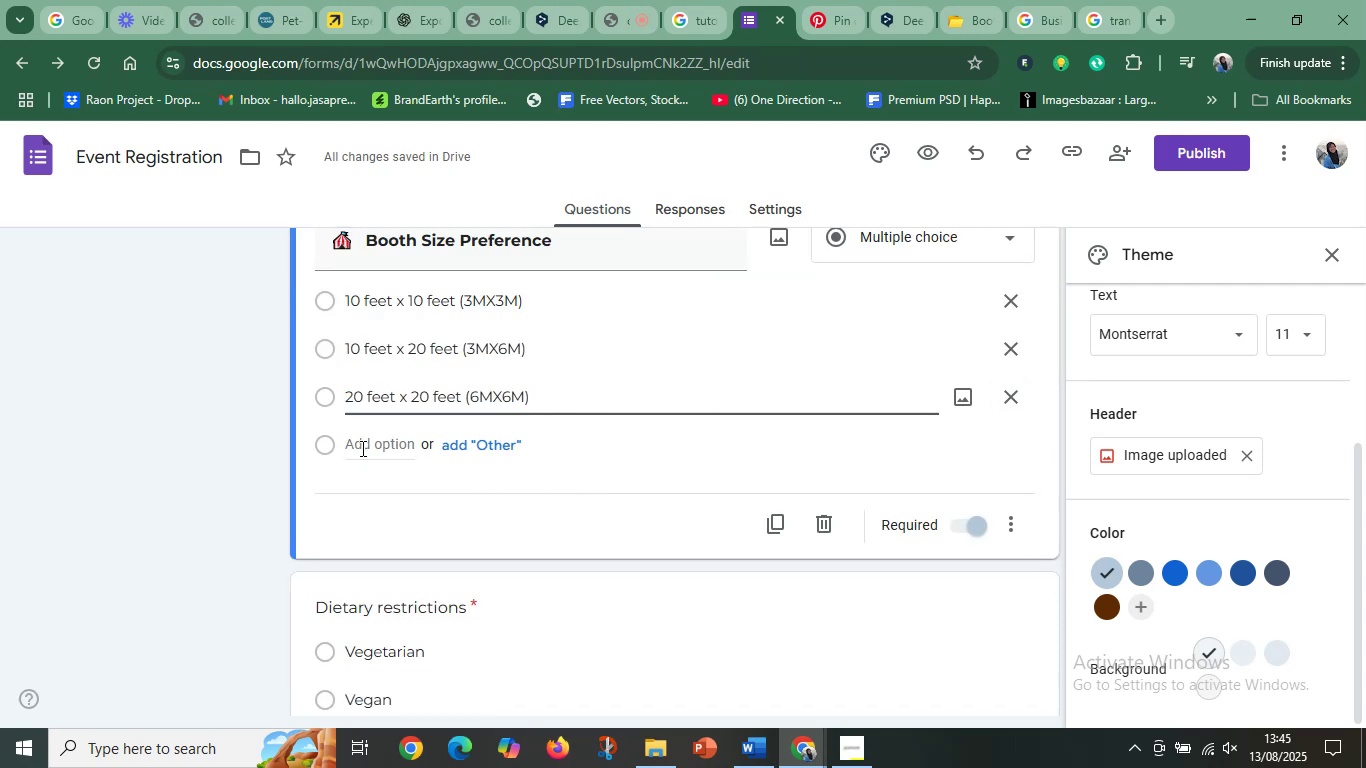 
scroll: coordinate [615, 459], scroll_direction: down, amount: 2.0
 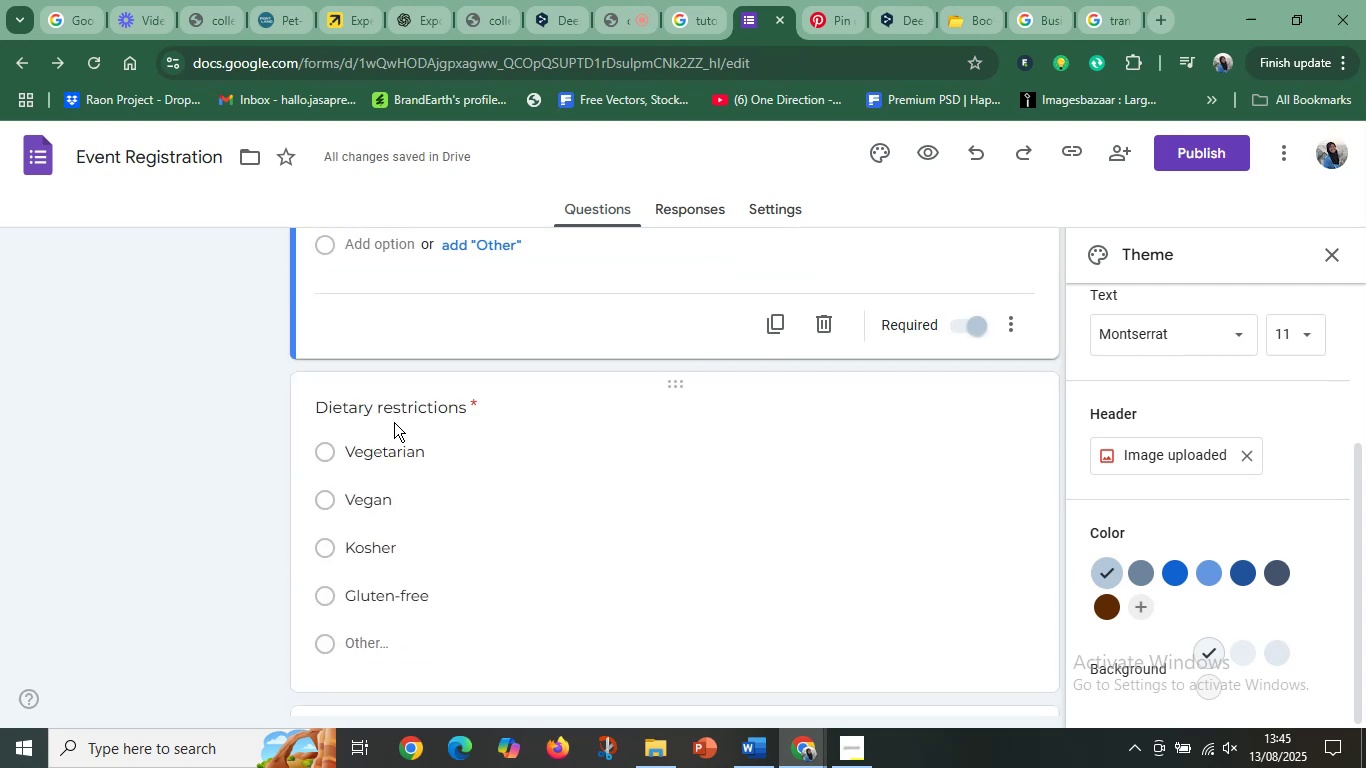 
left_click([394, 421])
 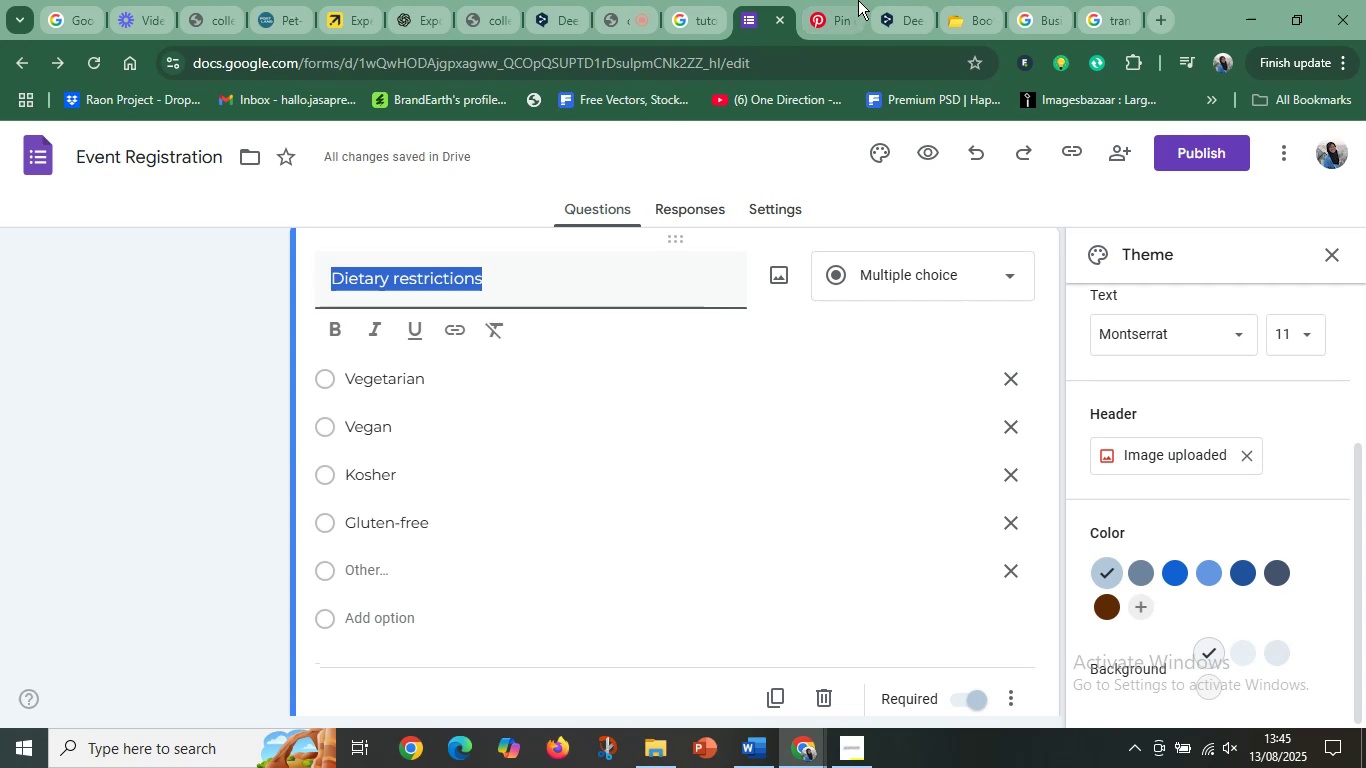 
left_click([838, 7])
 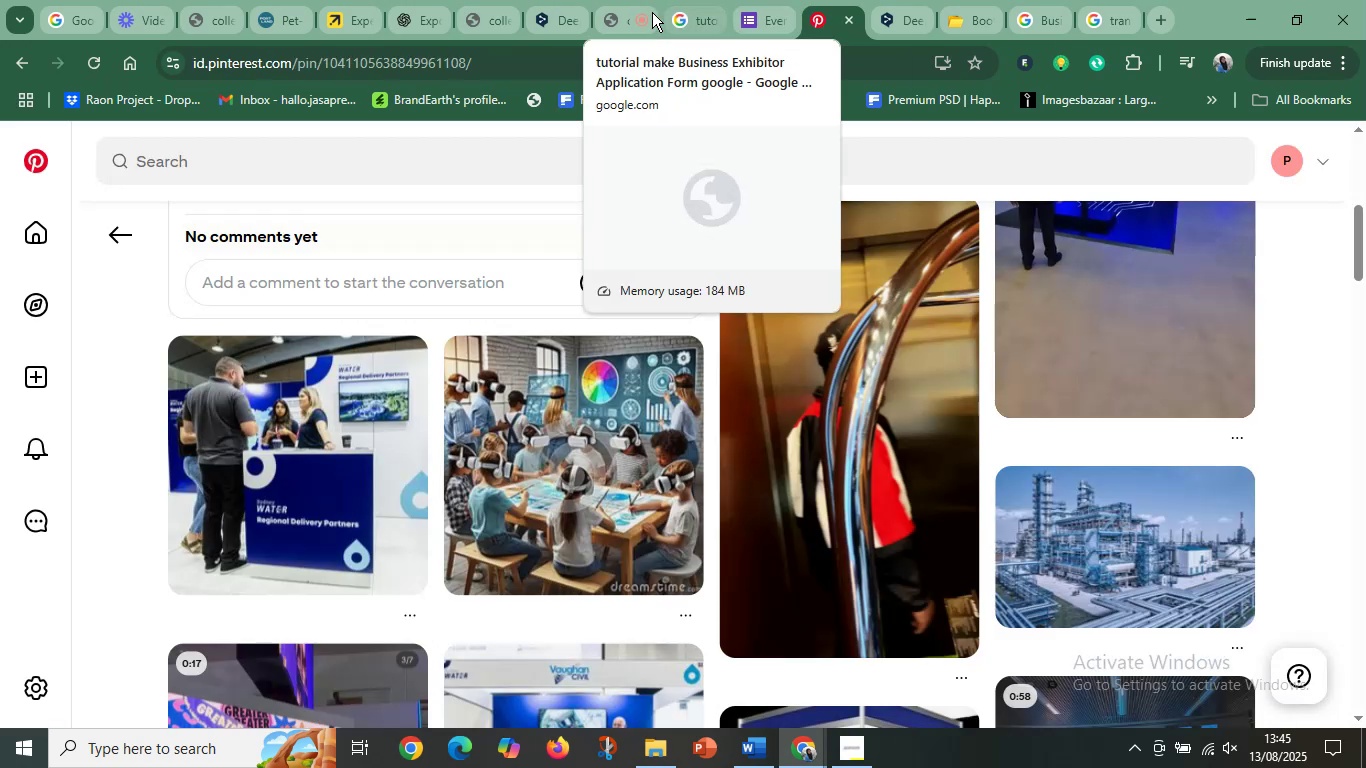 
left_click([625, 13])
 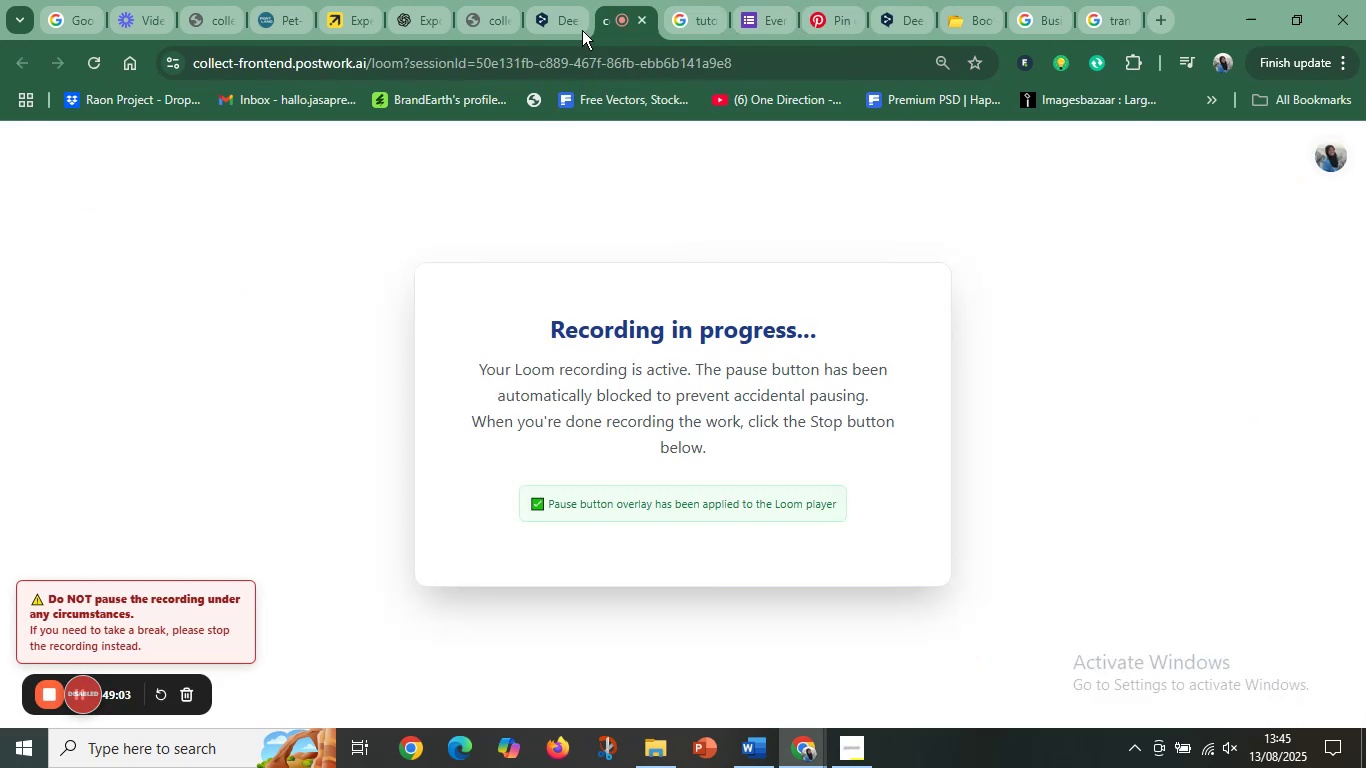 
left_click([556, 7])
 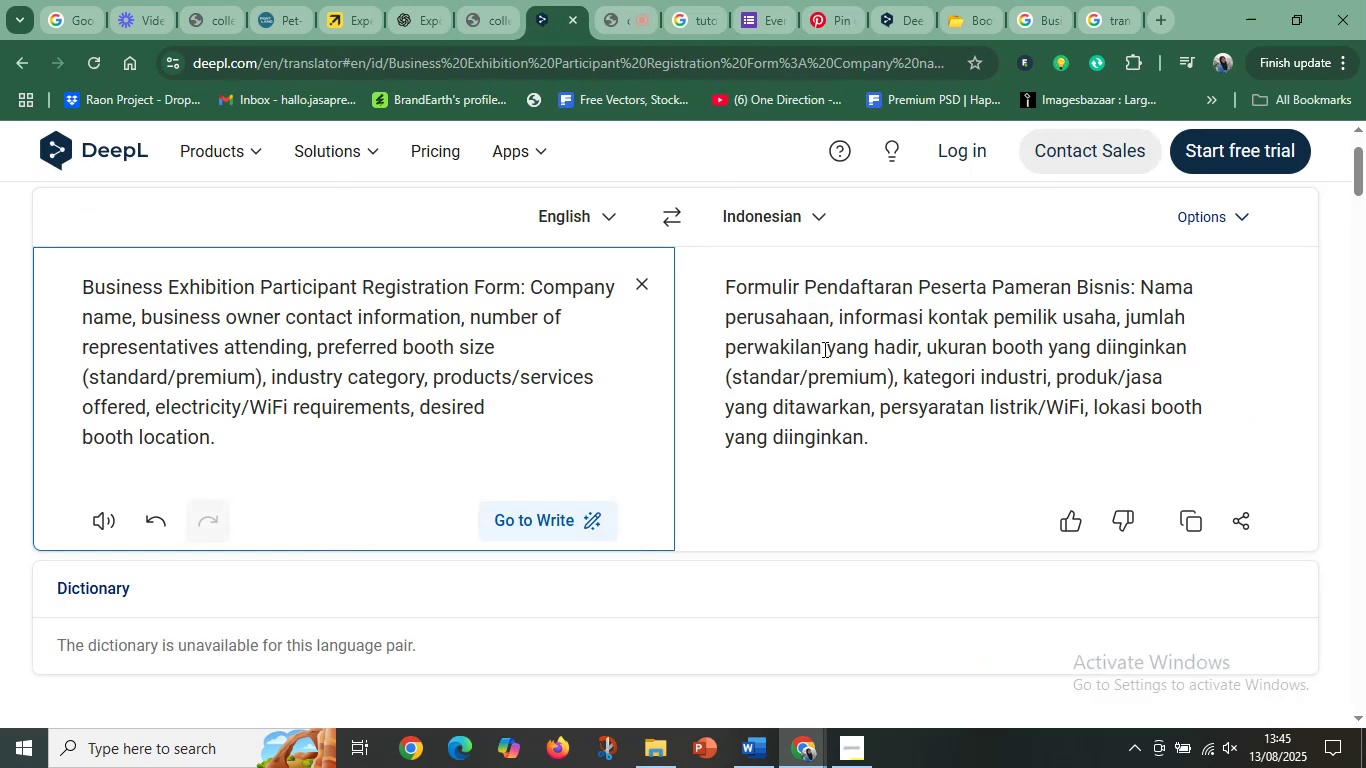 
left_click([848, 329])
 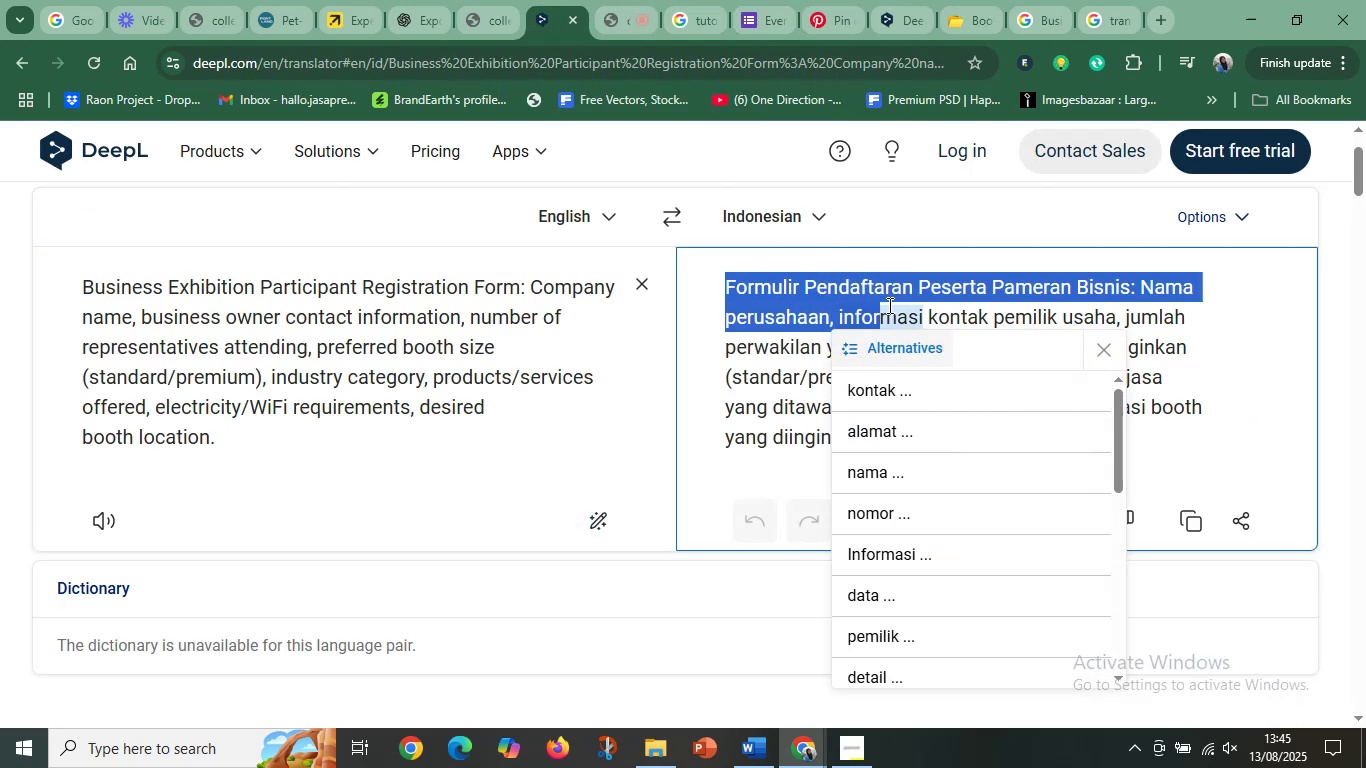 
left_click([783, 328])
 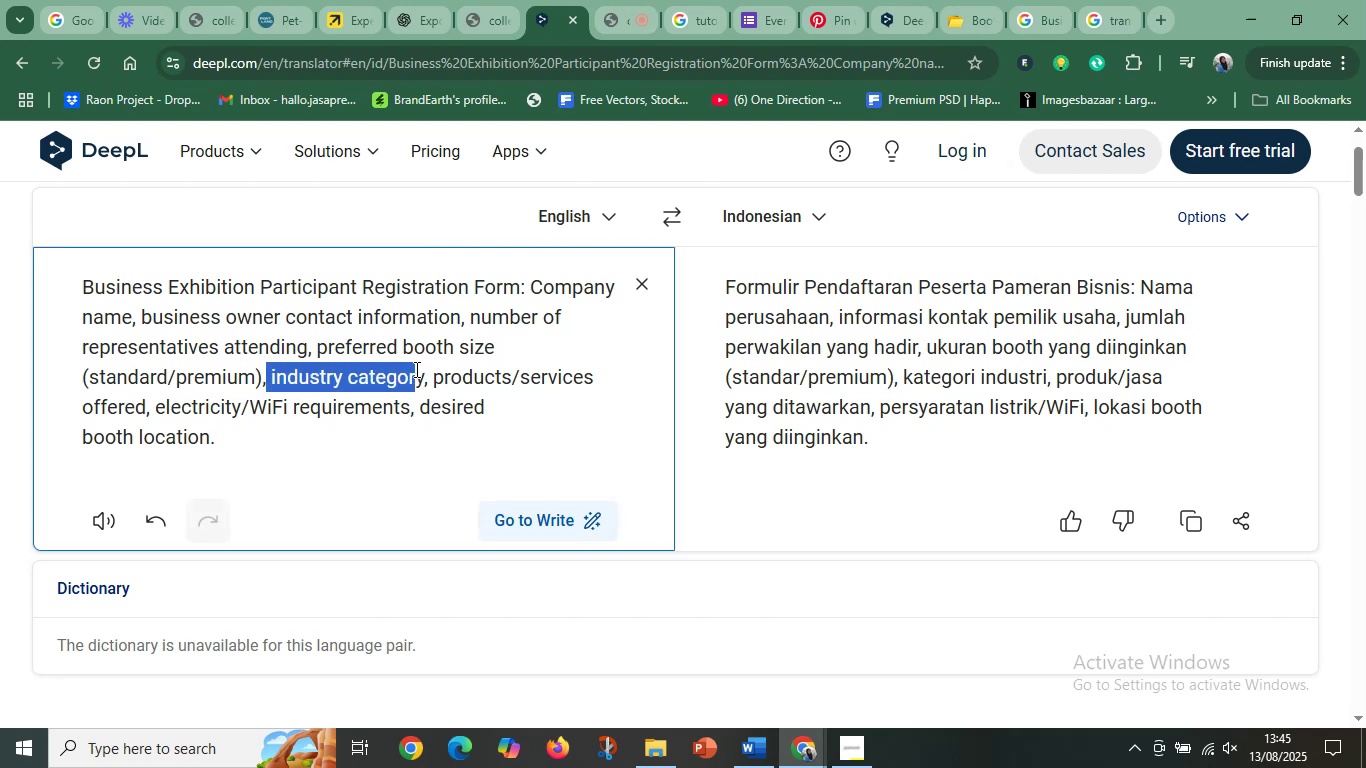 
wait(11.61)
 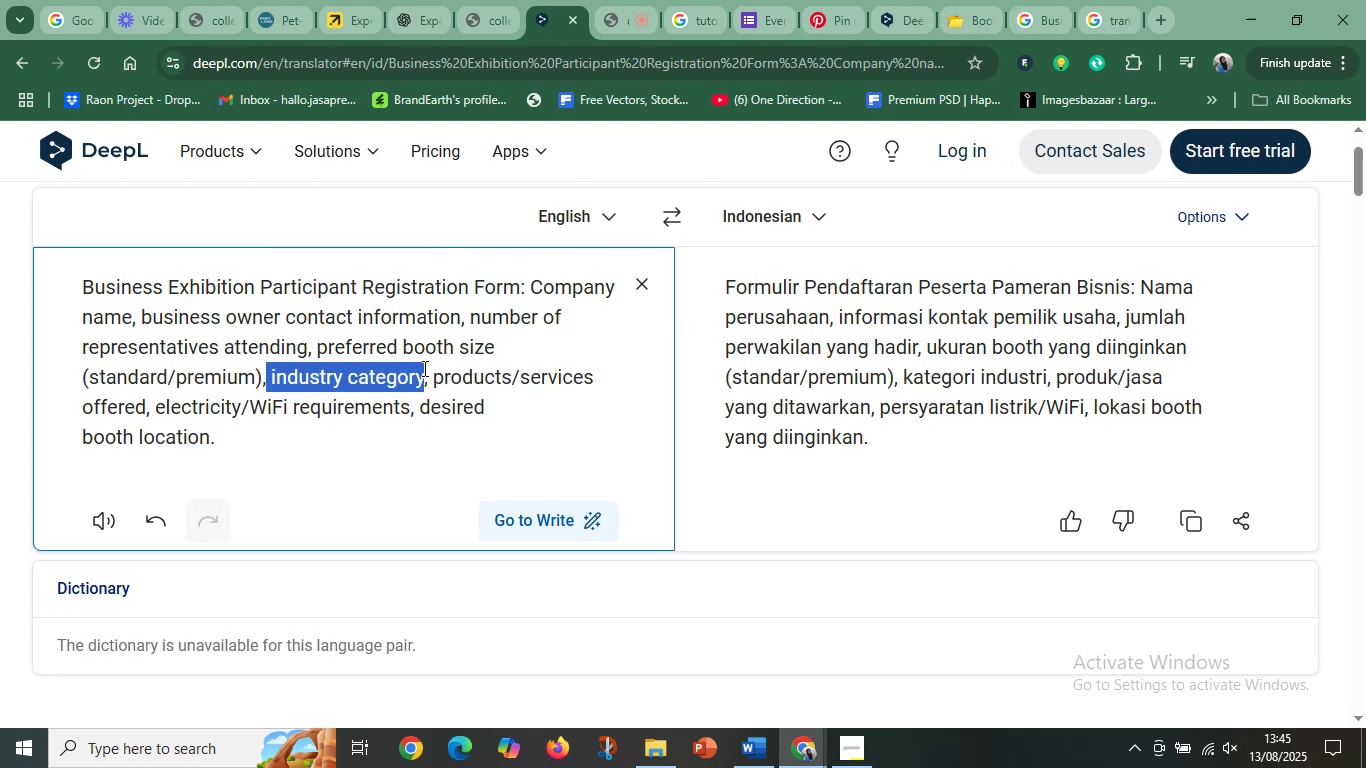 
key(Control+C)
 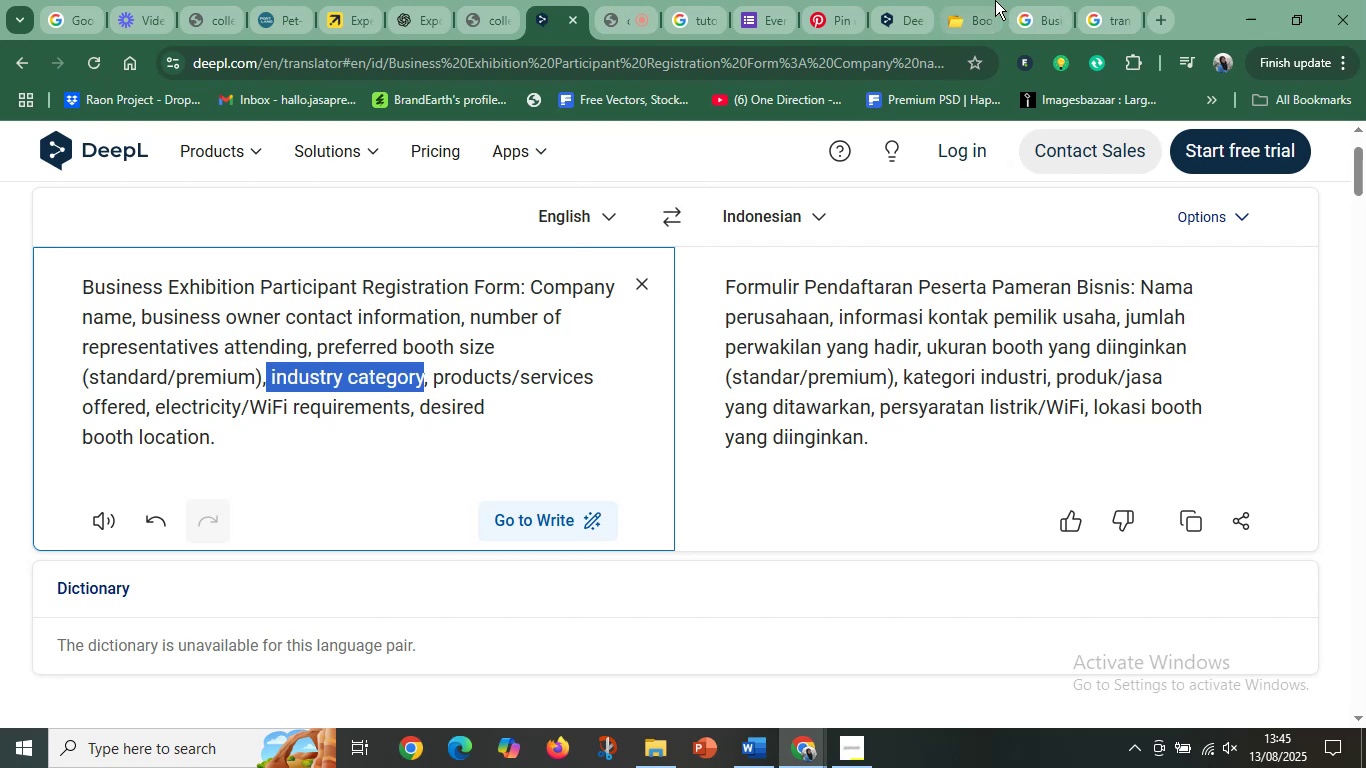 
left_click([956, 0])
 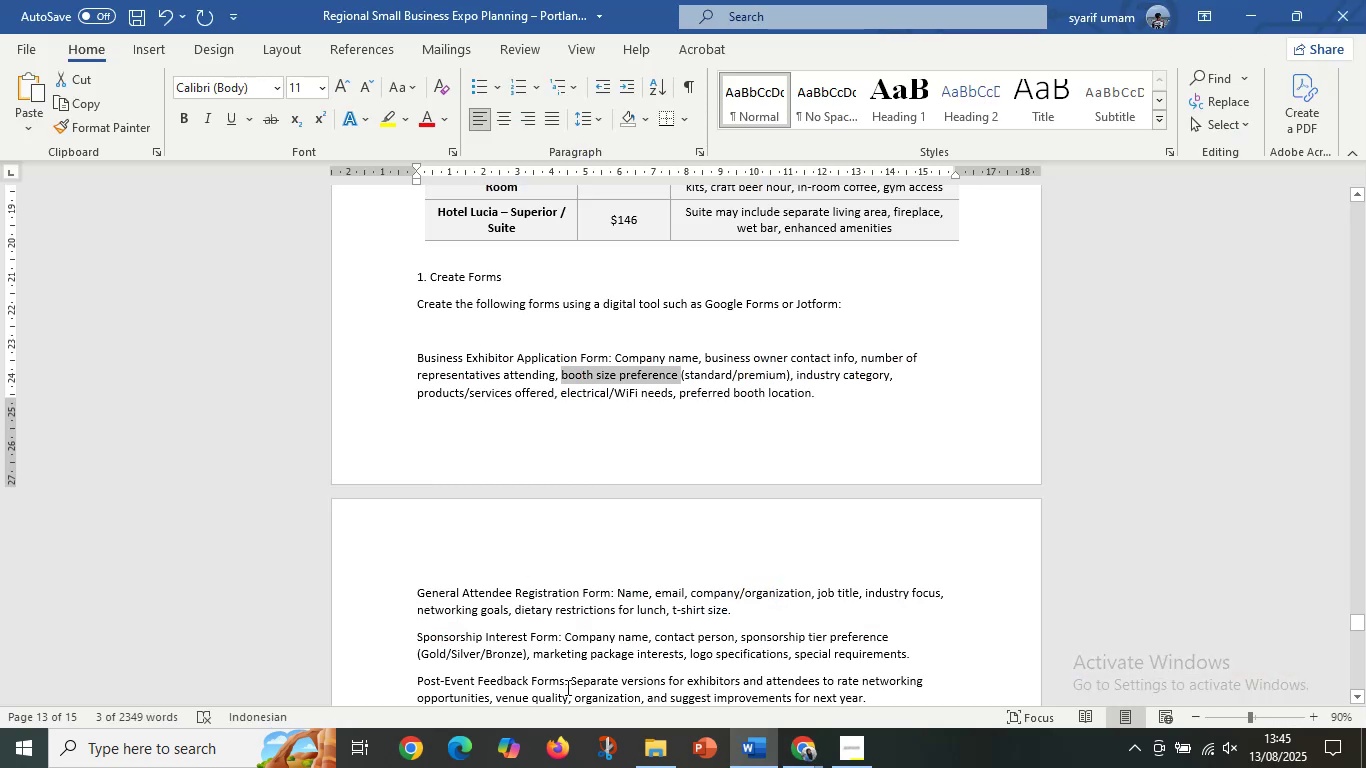 
left_click([765, 742])
 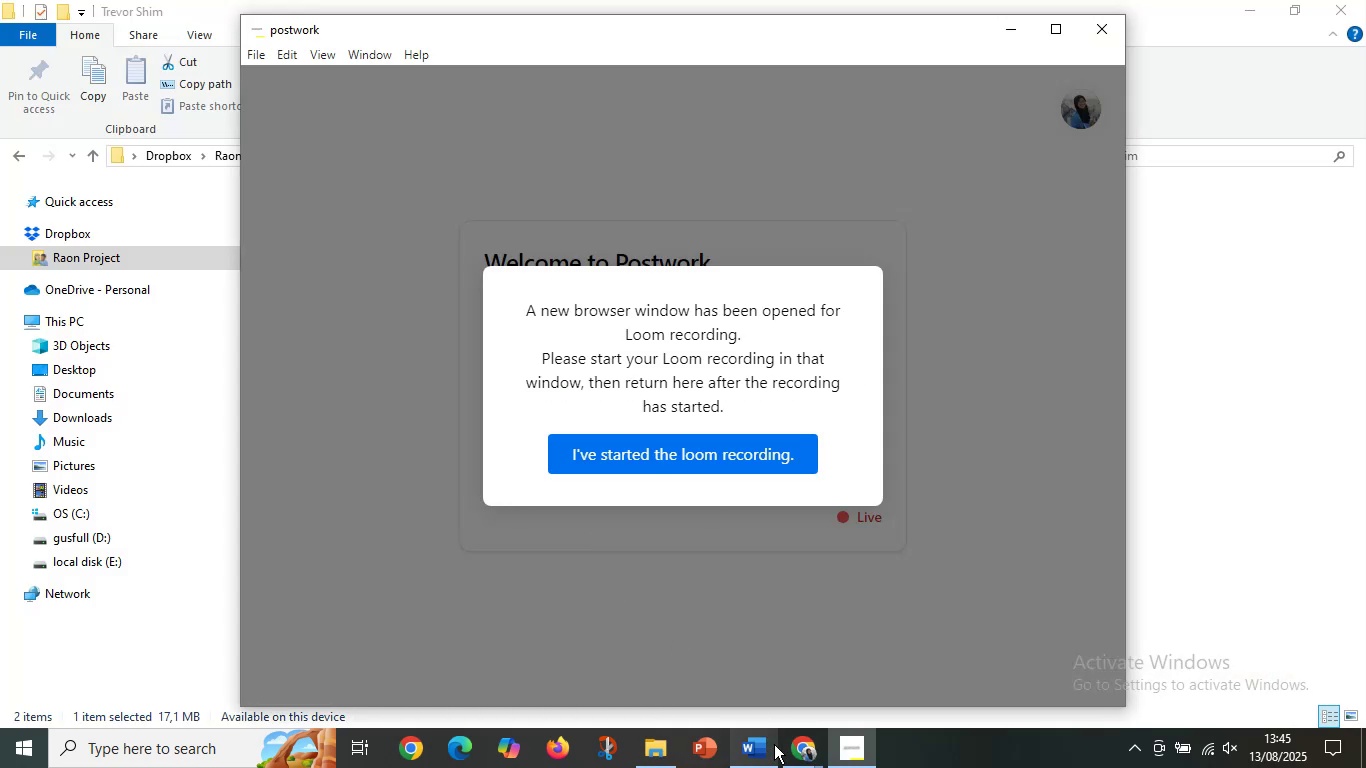 
left_click([789, 747])
 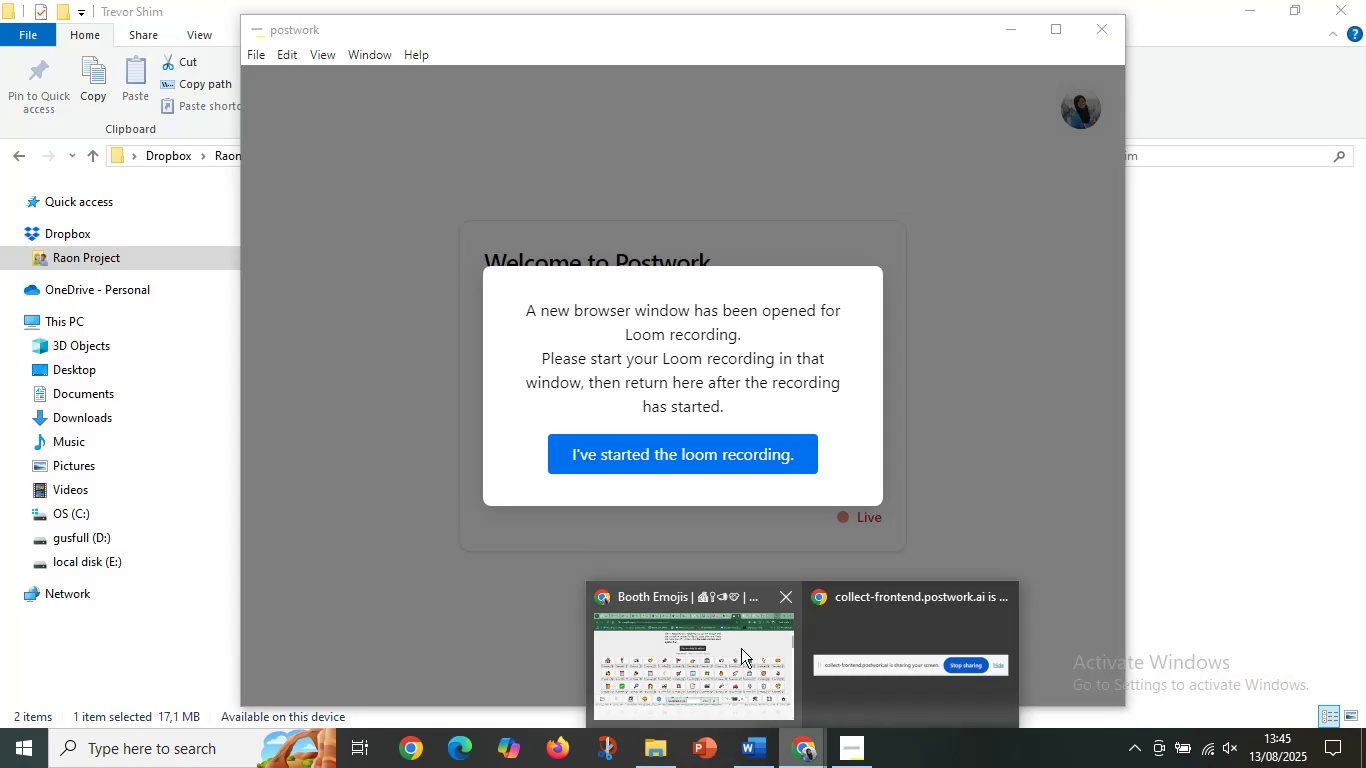 
left_click([722, 654])
 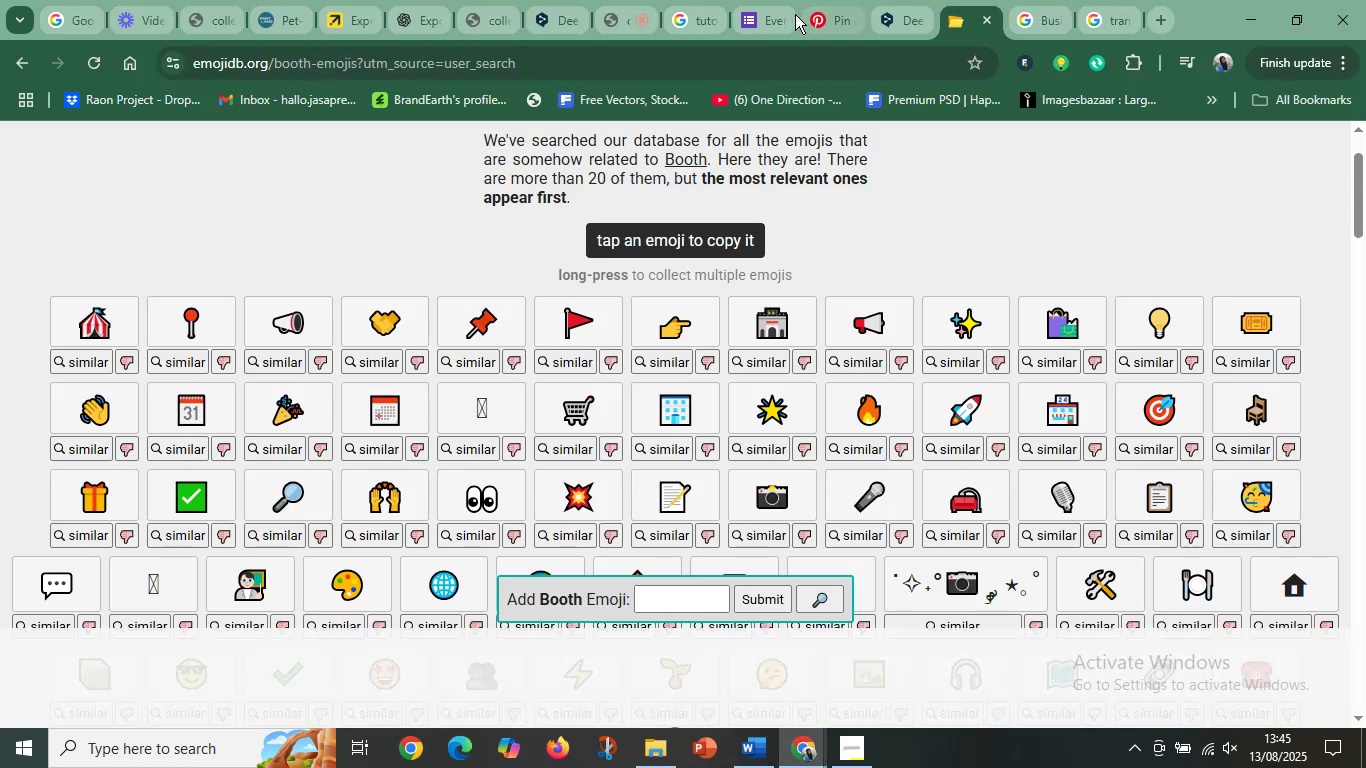 
left_click([748, 10])
 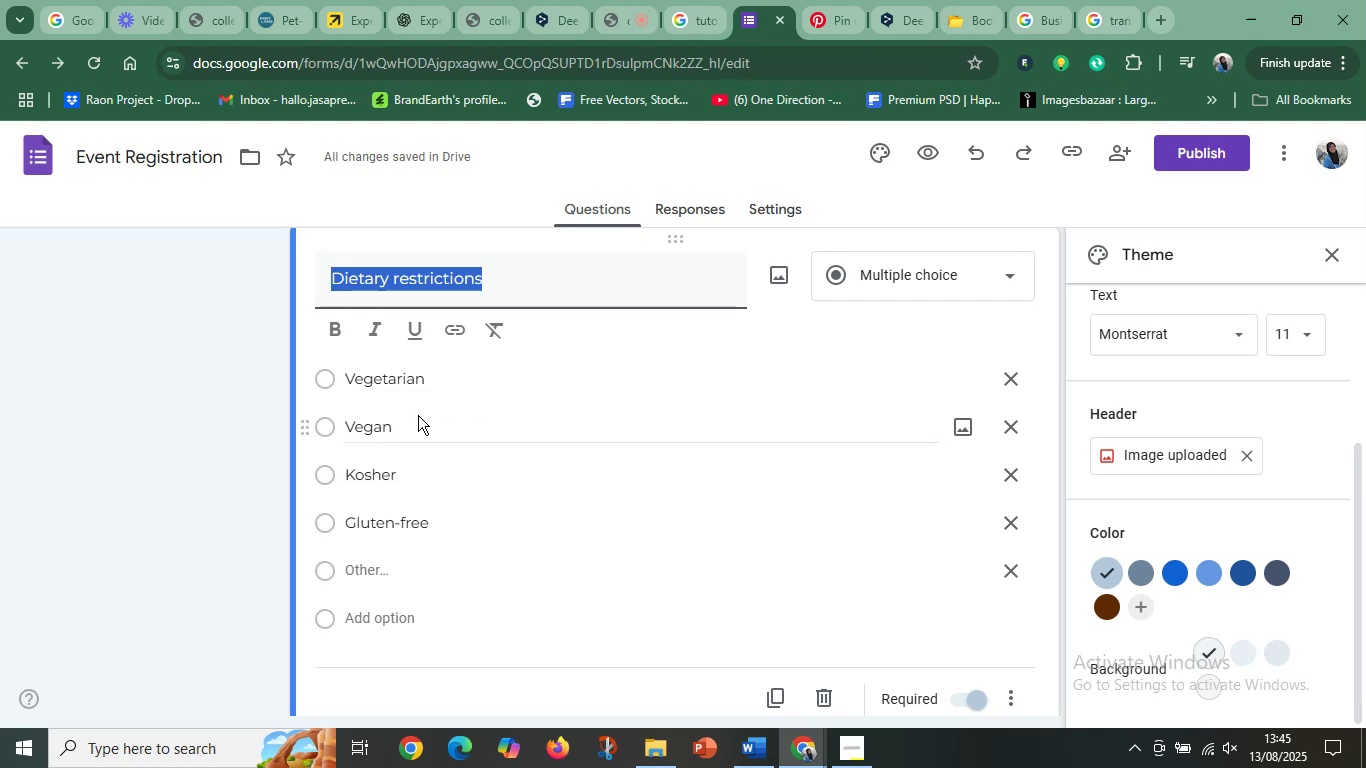 
scroll: coordinate [388, 417], scroll_direction: up, amount: 3.0
 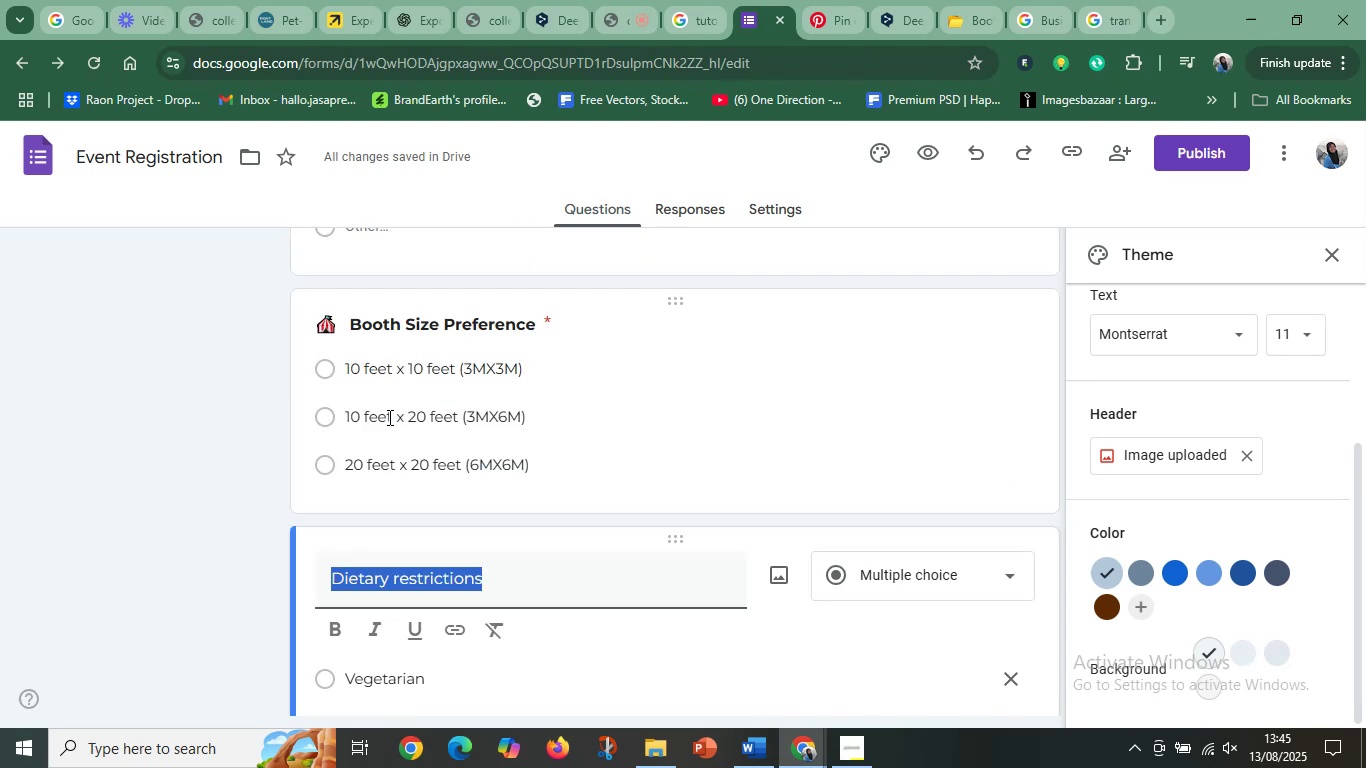 
key(Control+V)
 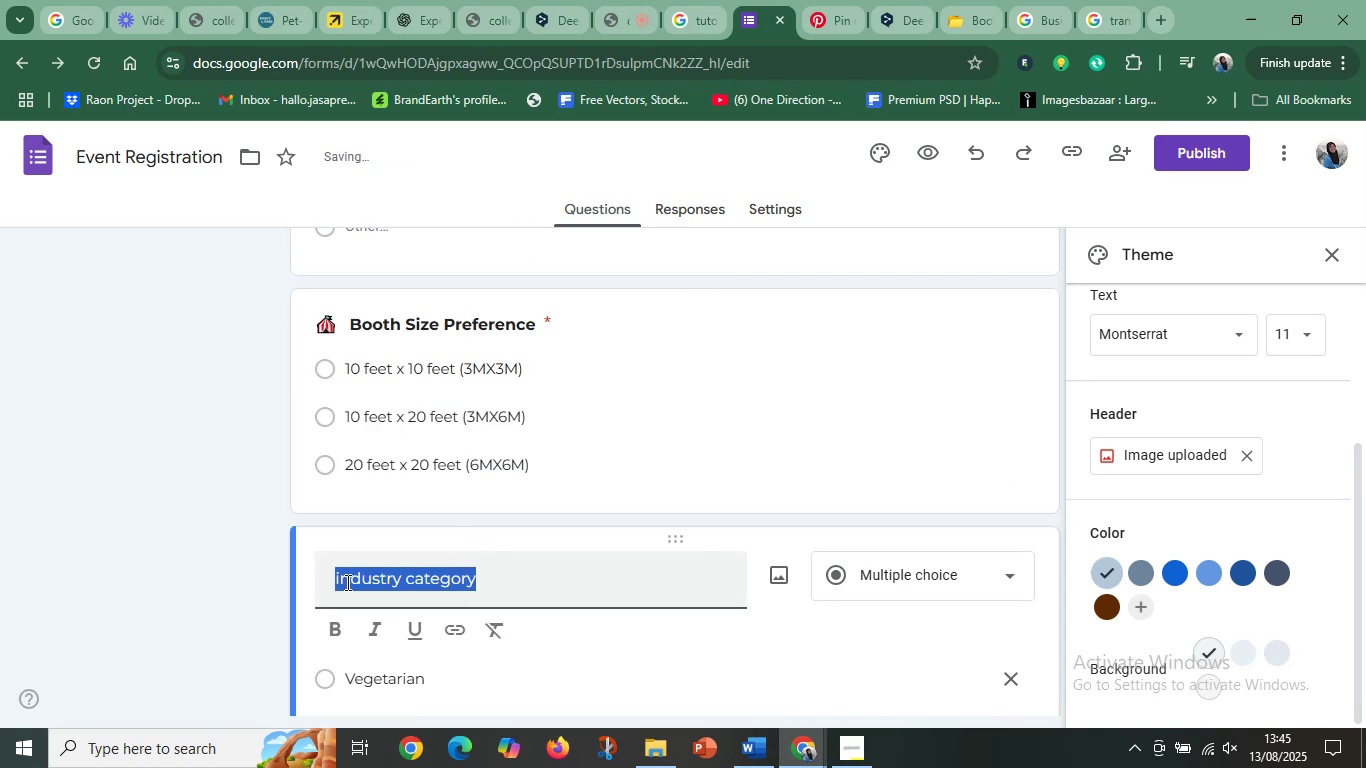 
left_click([349, 580])
 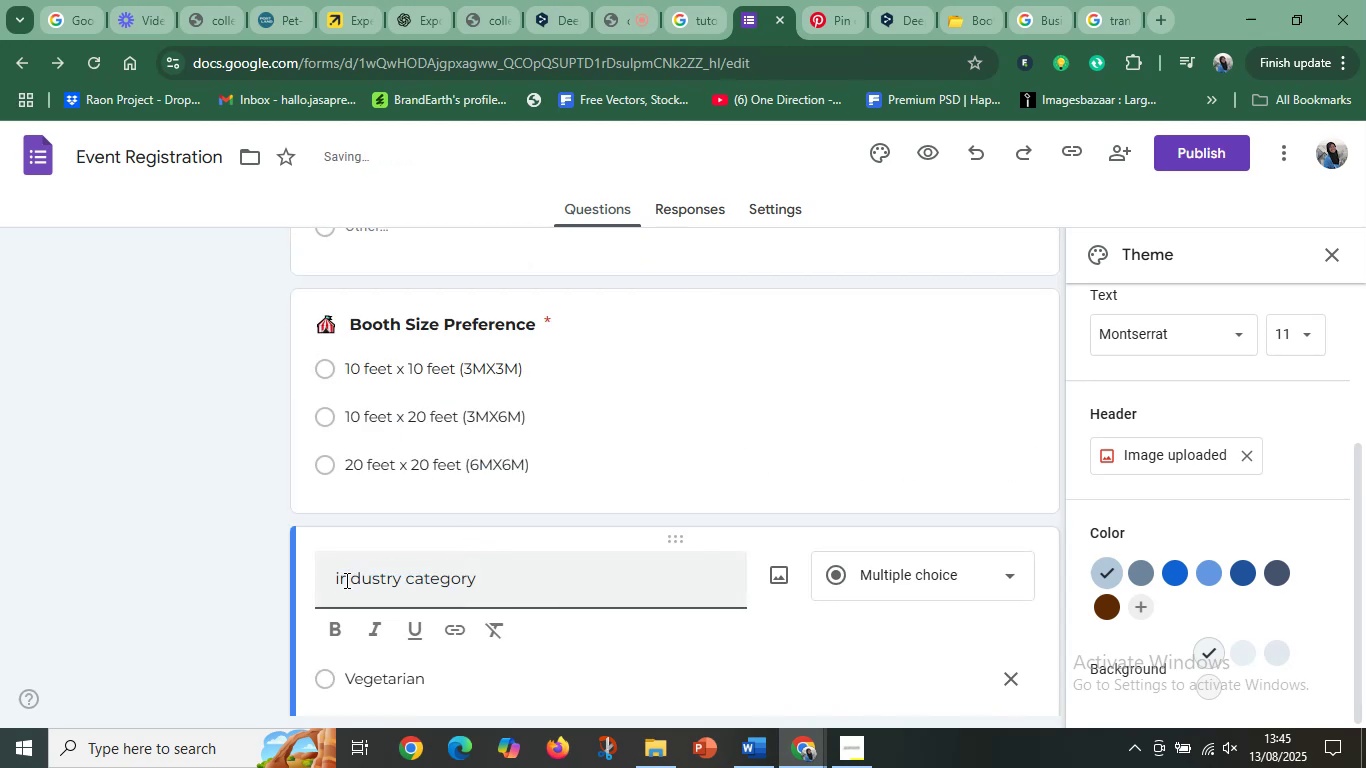 
left_click([340, 580])
 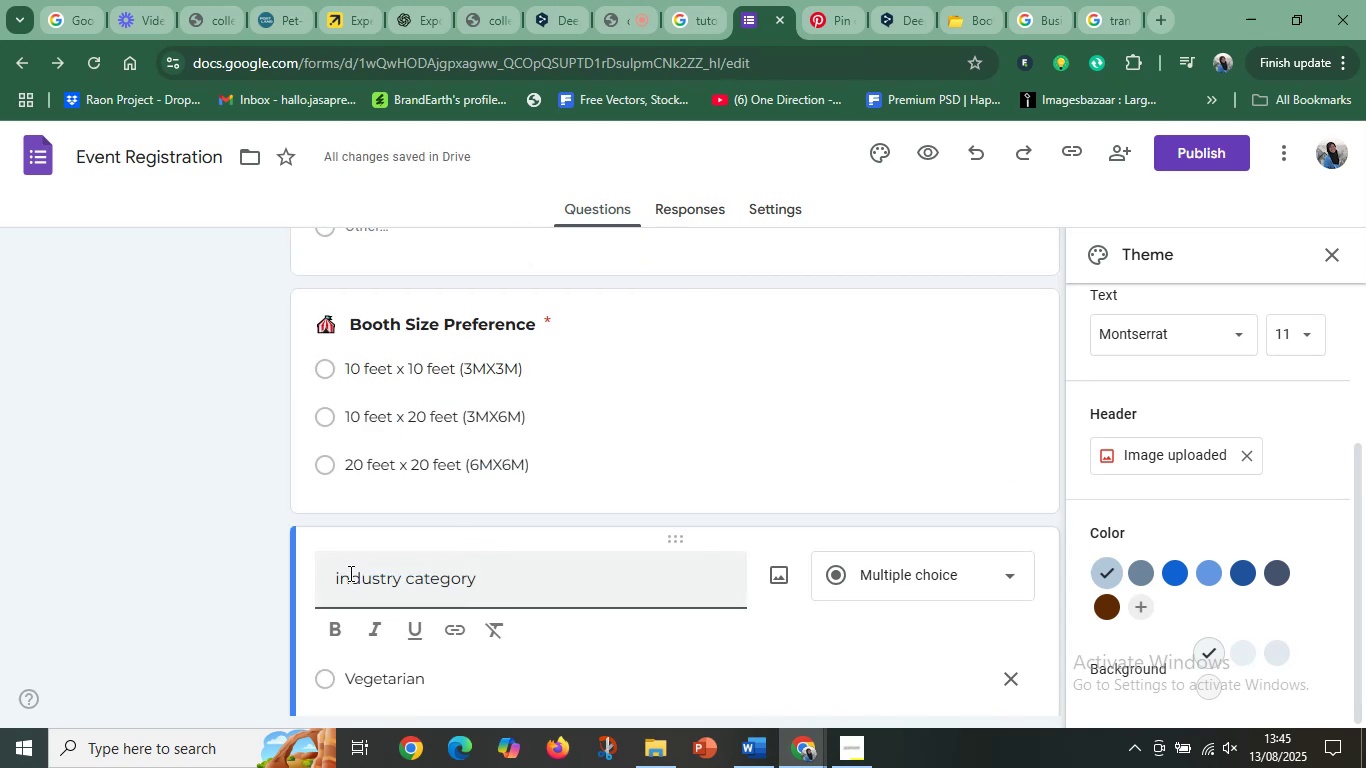 
key(Backspace)
 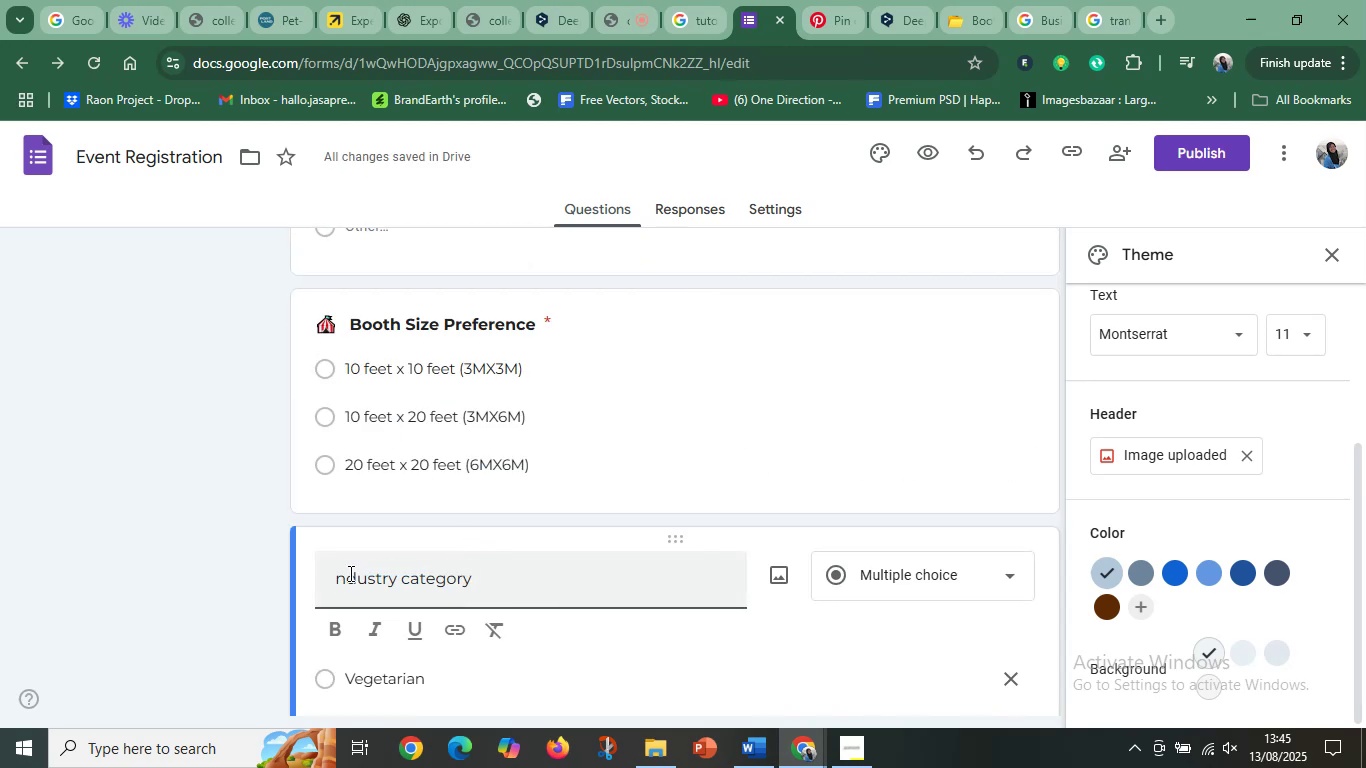 
key(Shift+I)
 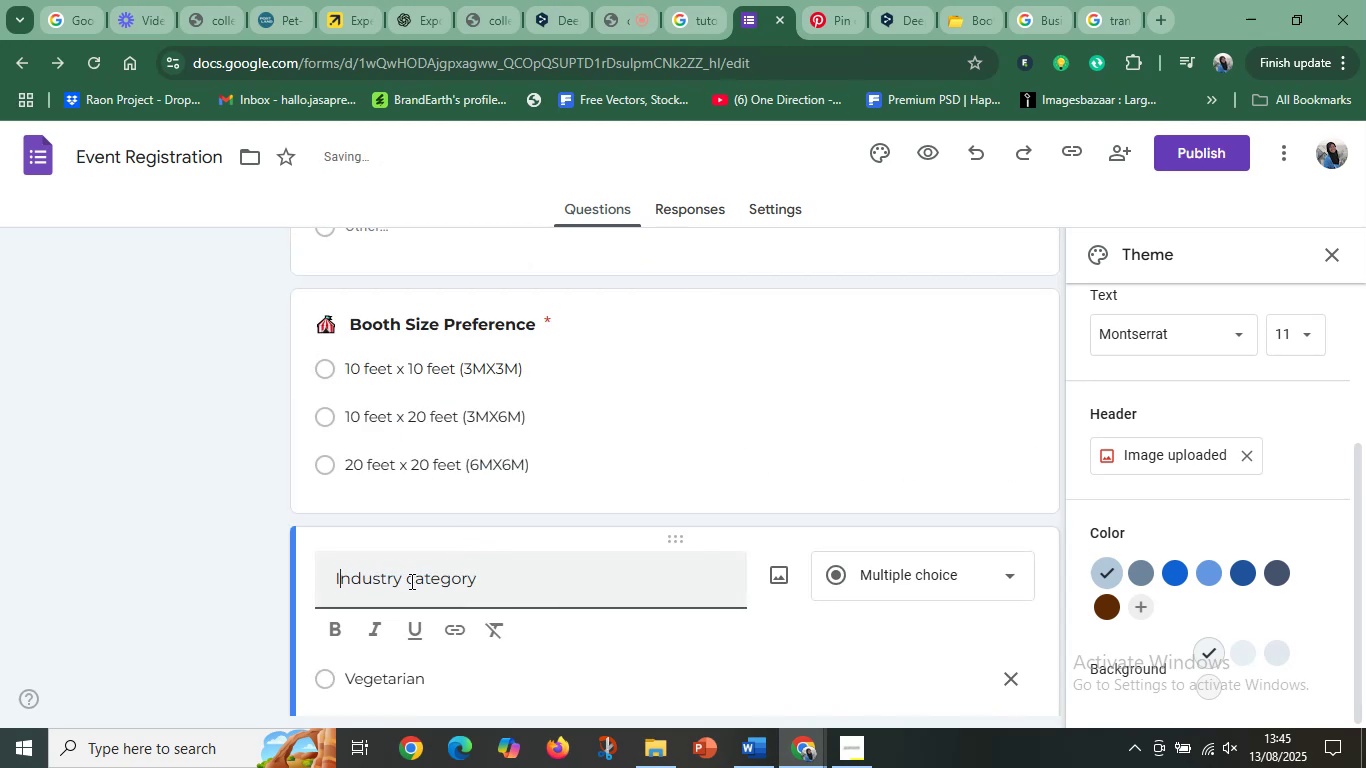 
left_click([412, 581])
 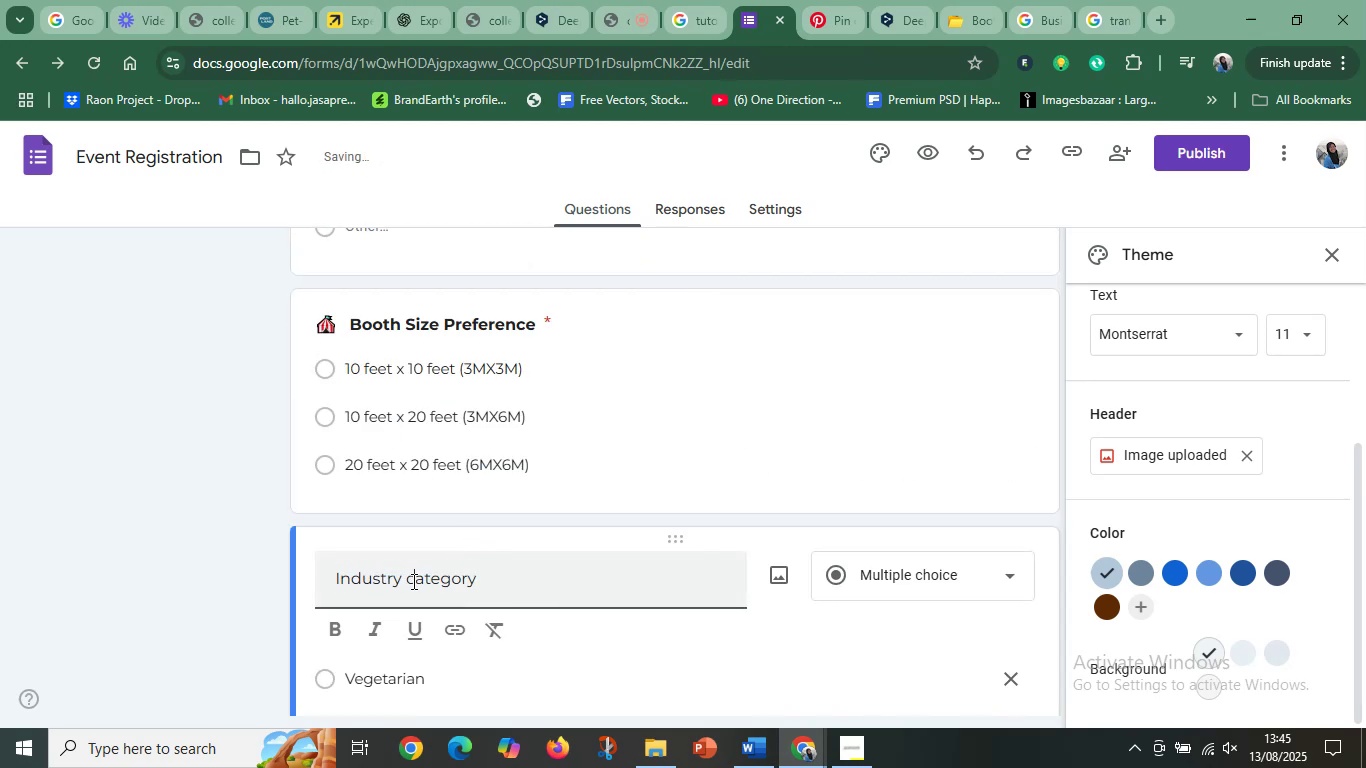 
key(Backspace)
 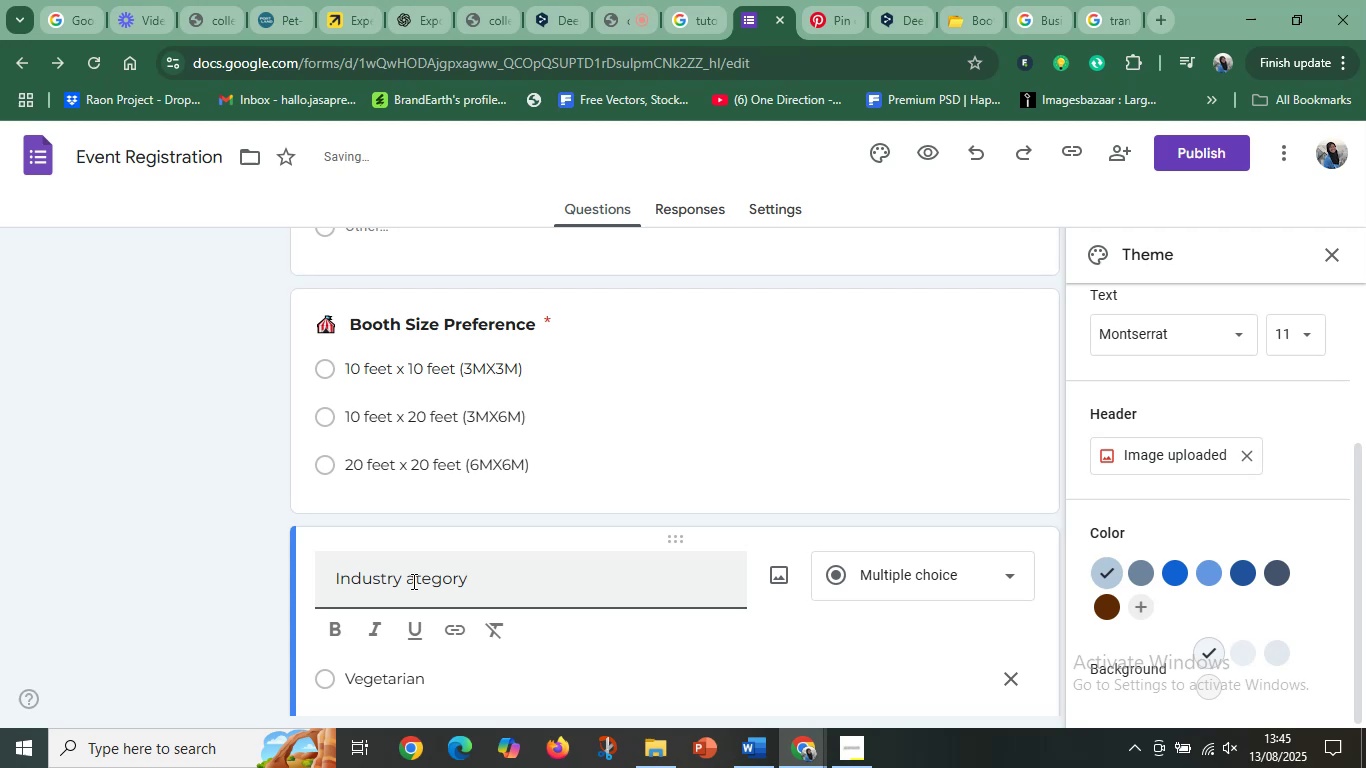 
key(Shift+C)
 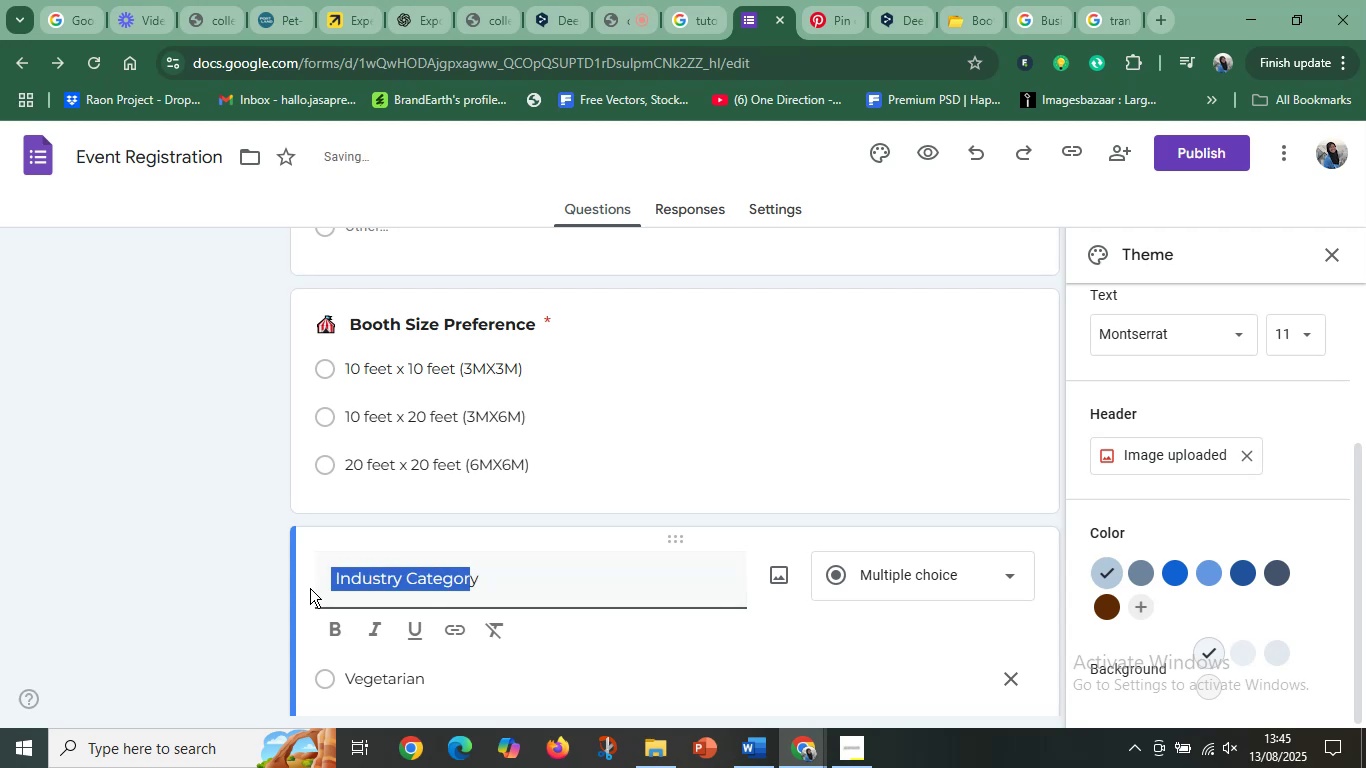 
left_click([332, 624])
 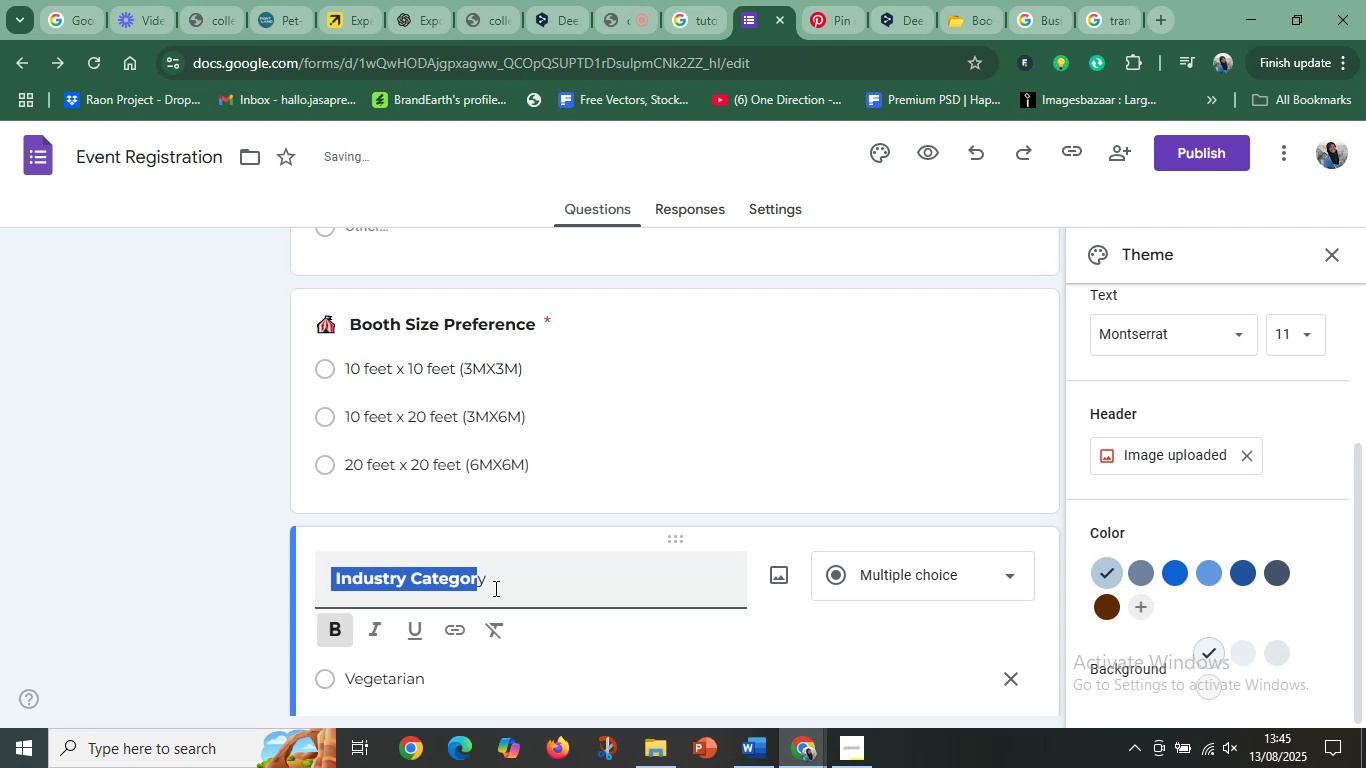 
scroll: coordinate [494, 584], scroll_direction: down, amount: 1.0
 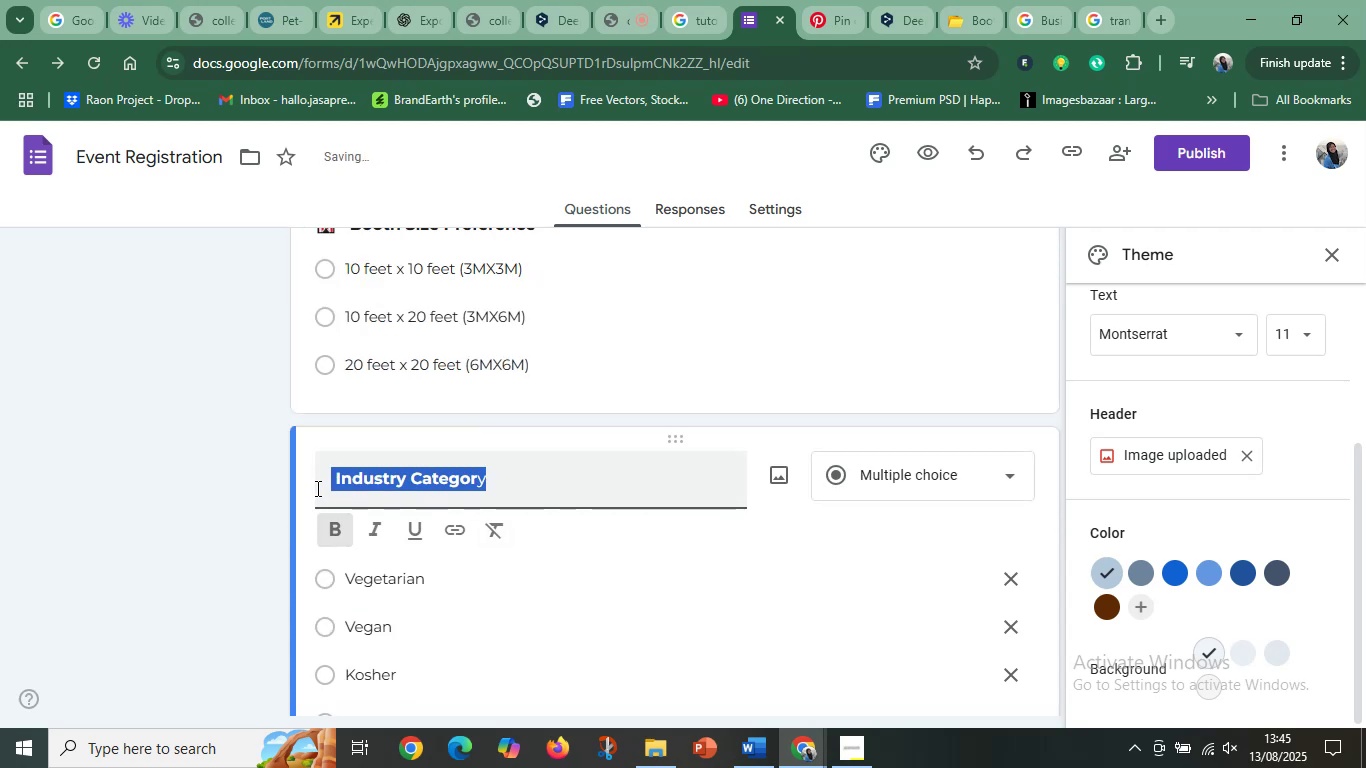 
left_click([339, 534])
 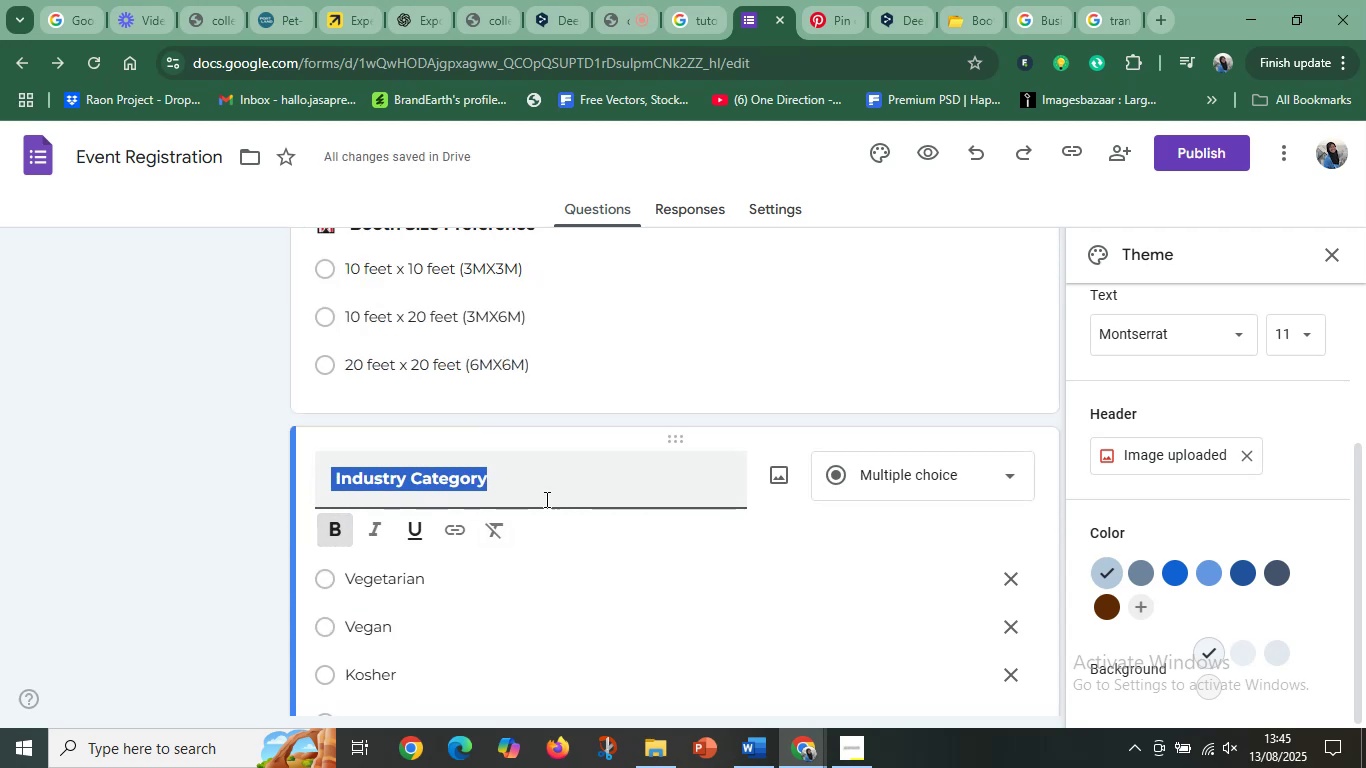 
left_click([574, 492])
 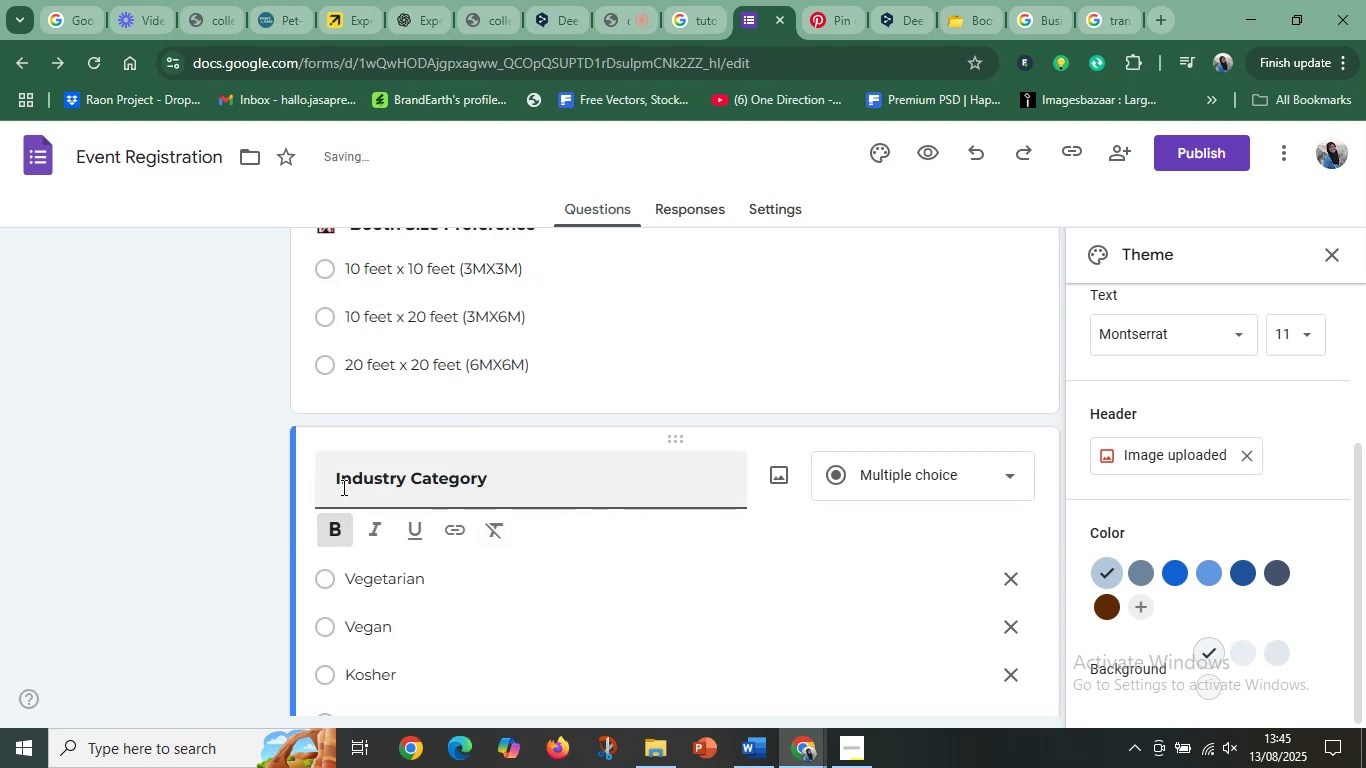 
left_click([335, 481])
 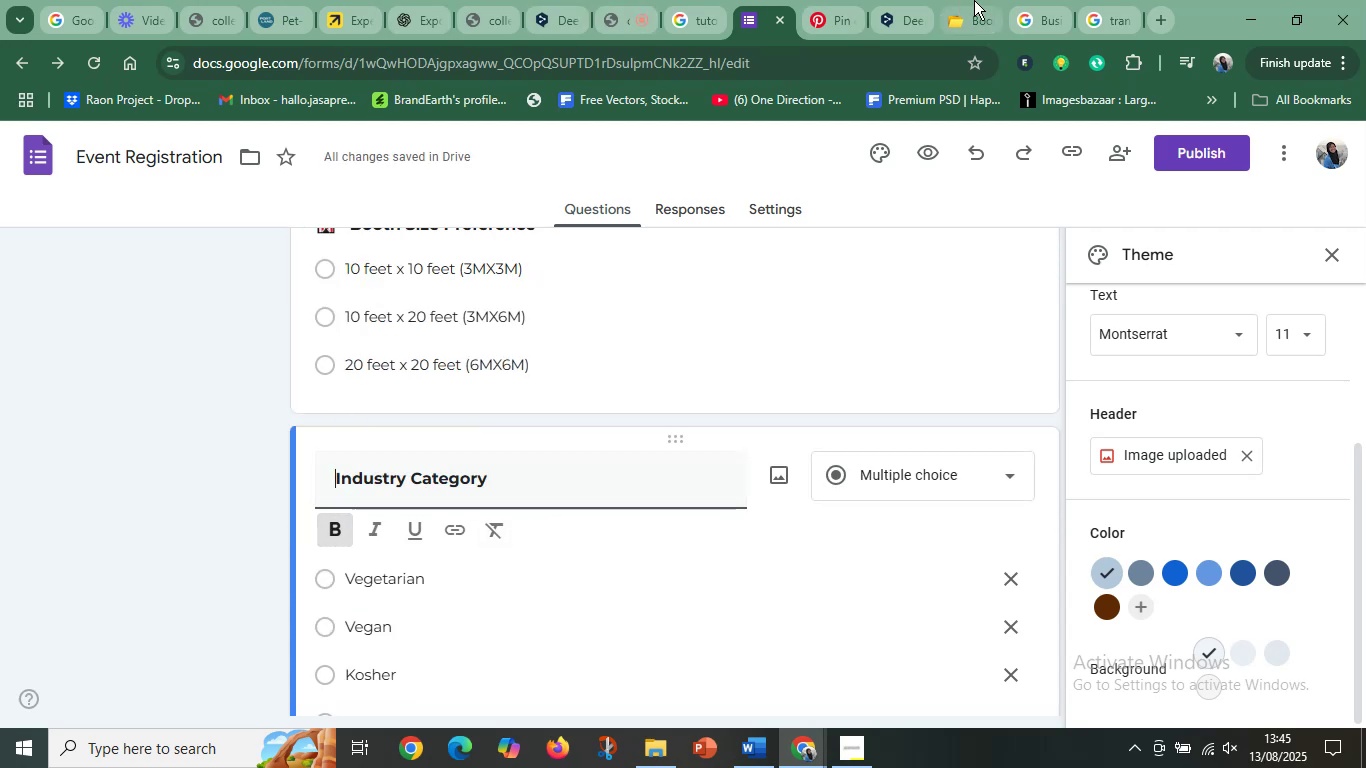 
left_click([973, 2])
 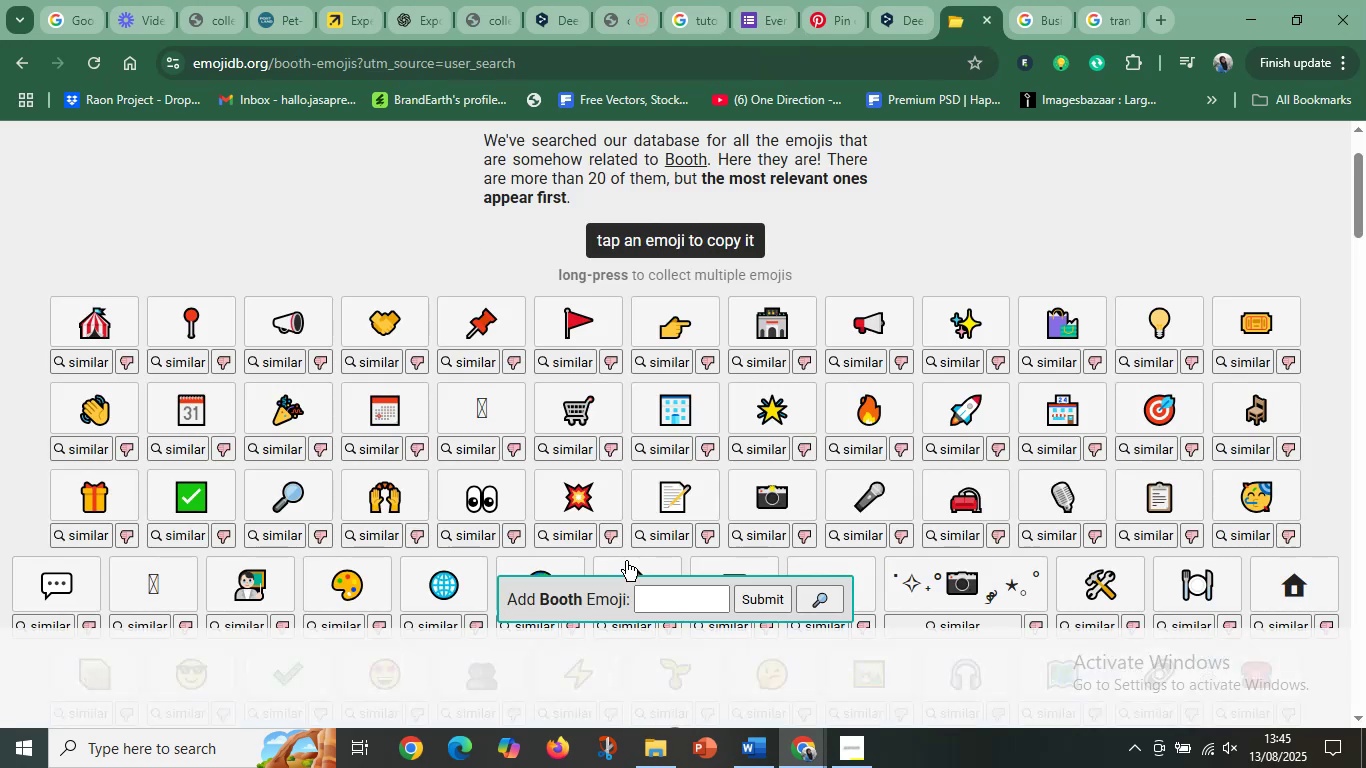 
left_click([660, 602])
 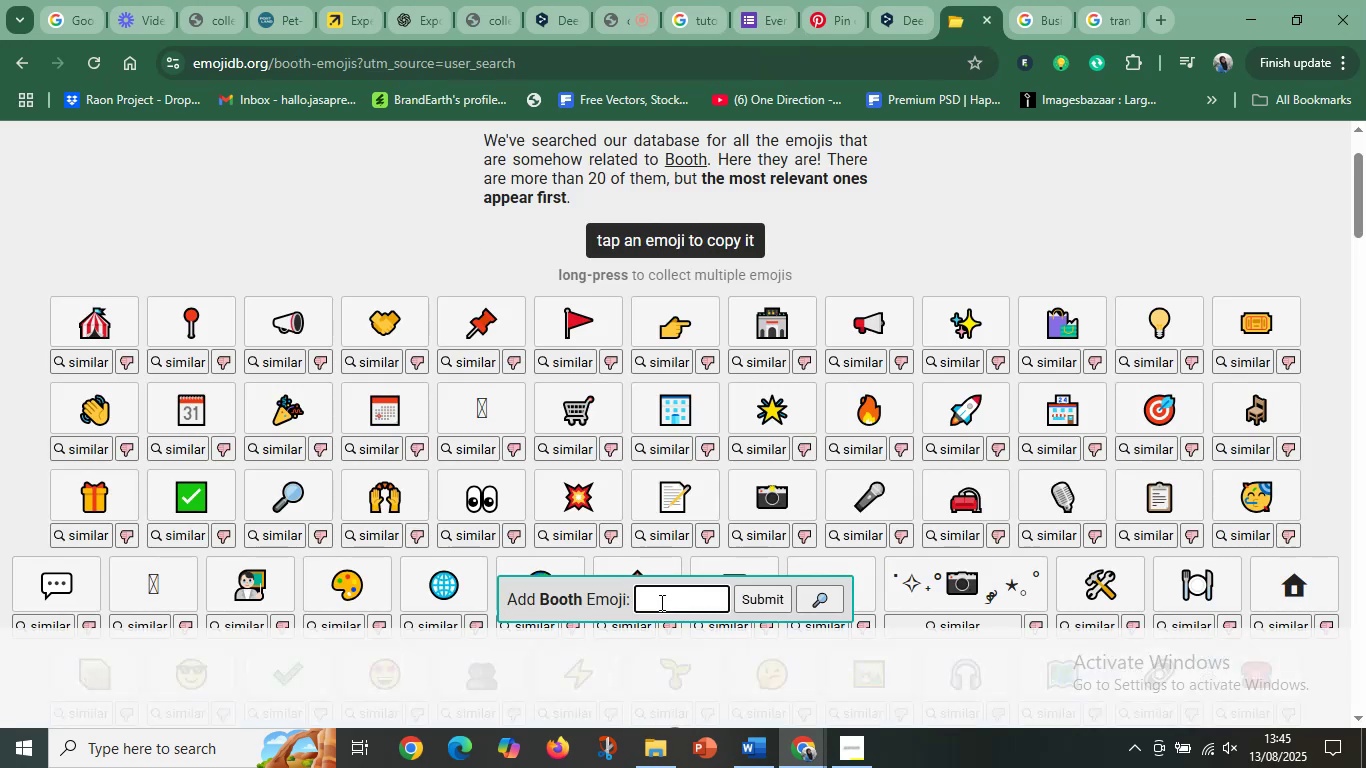 
type(industry)
 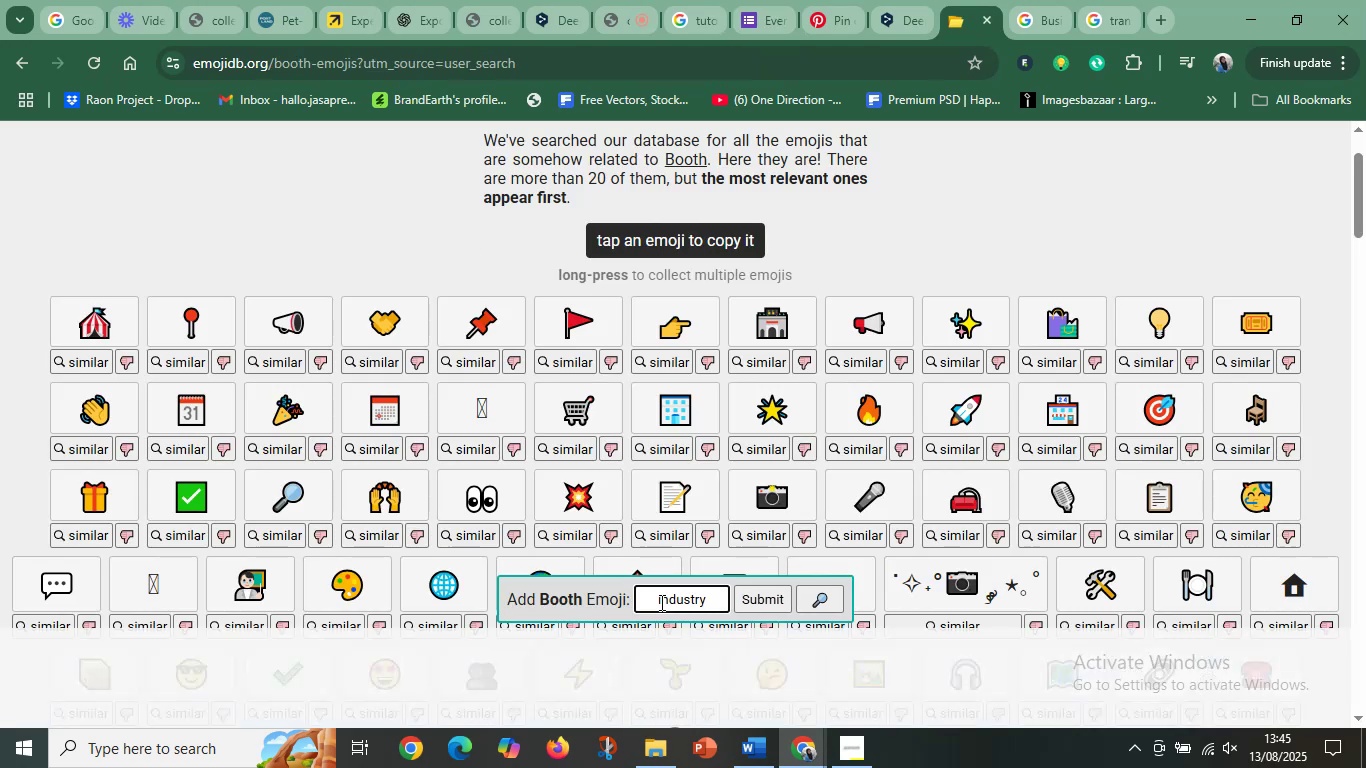 
key(Enter)
 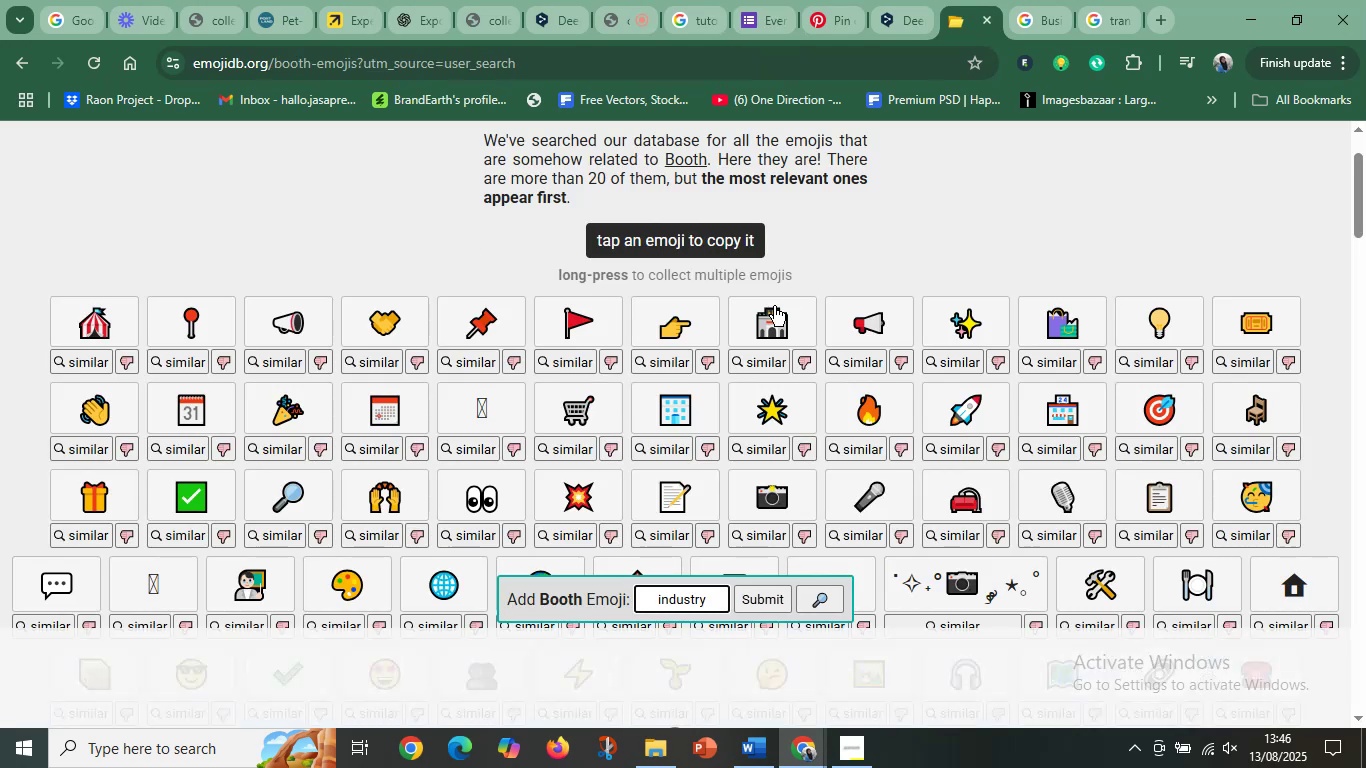 
scroll: coordinate [725, 436], scroll_direction: up, amount: 4.0
 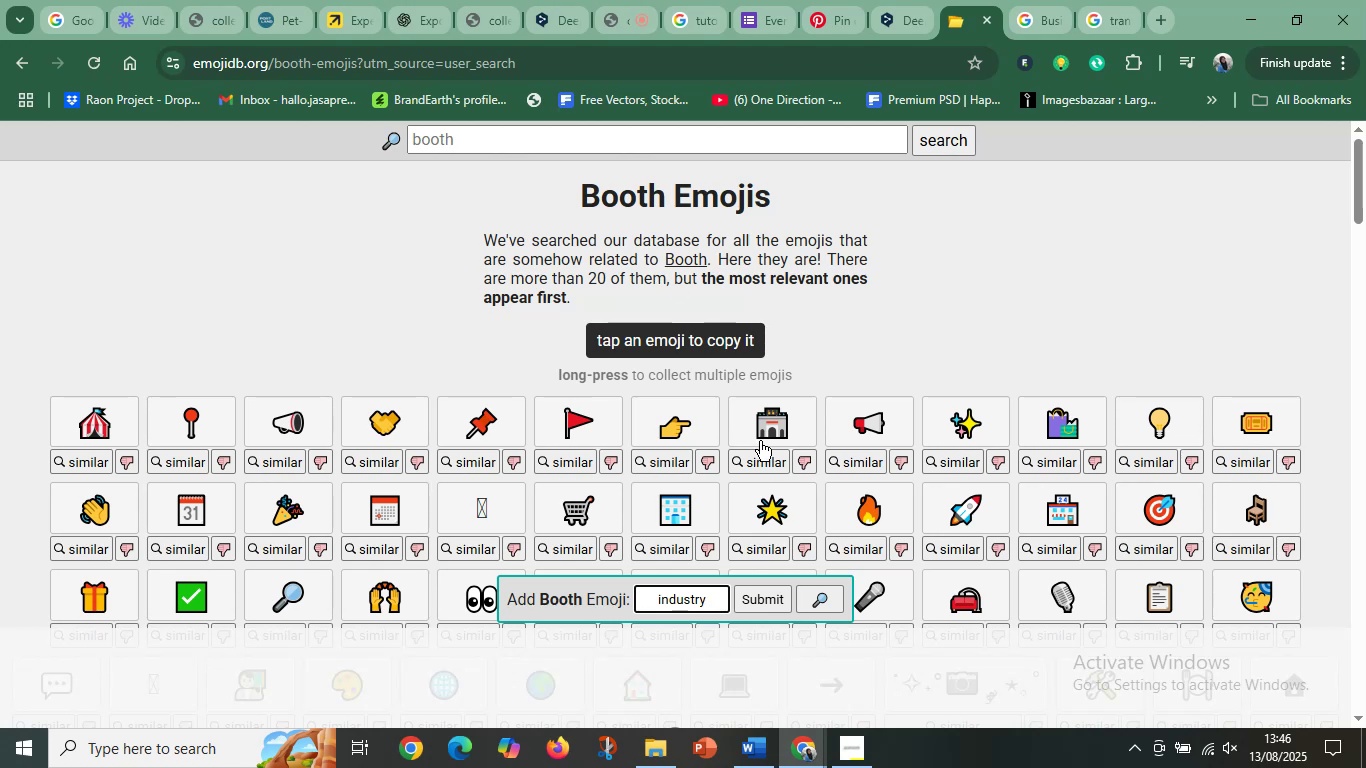 
left_click([816, 598])
 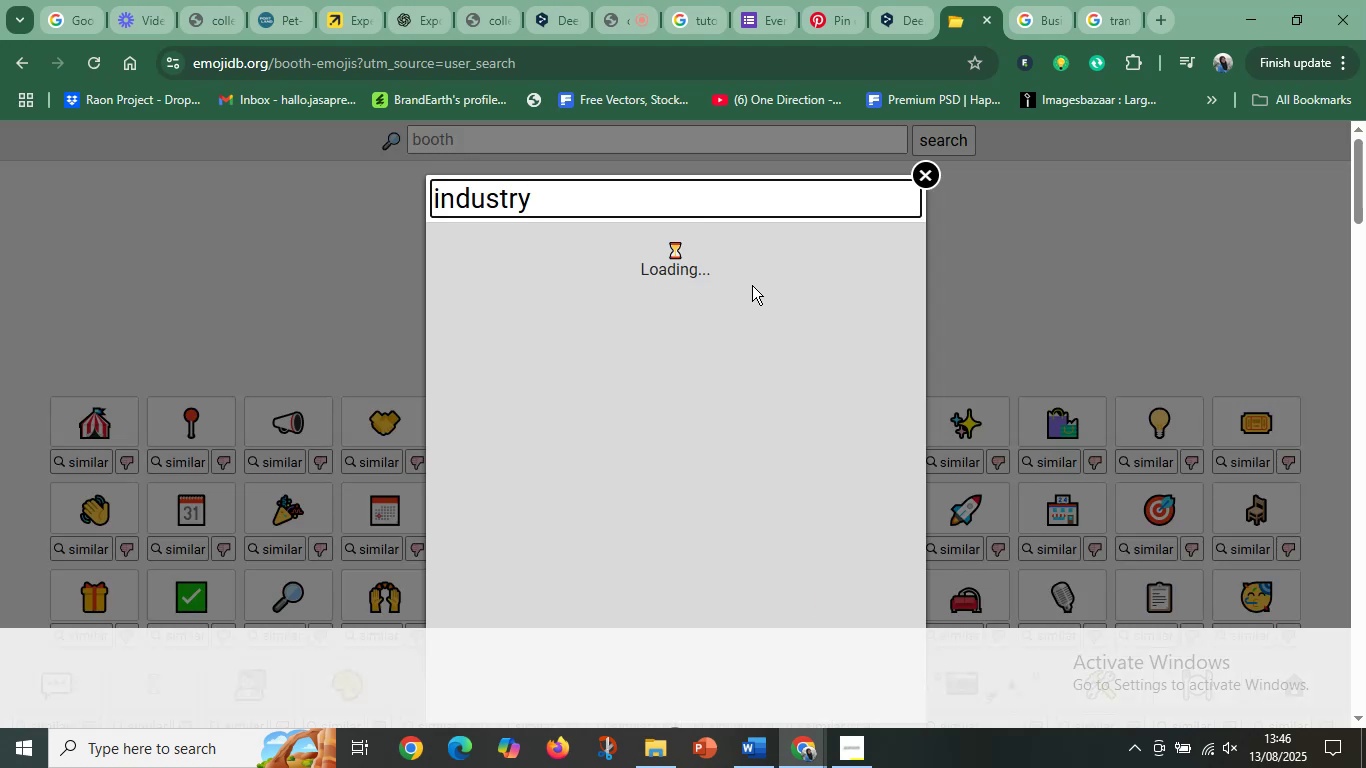 
scroll: coordinate [756, 293], scroll_direction: down, amount: 2.0
 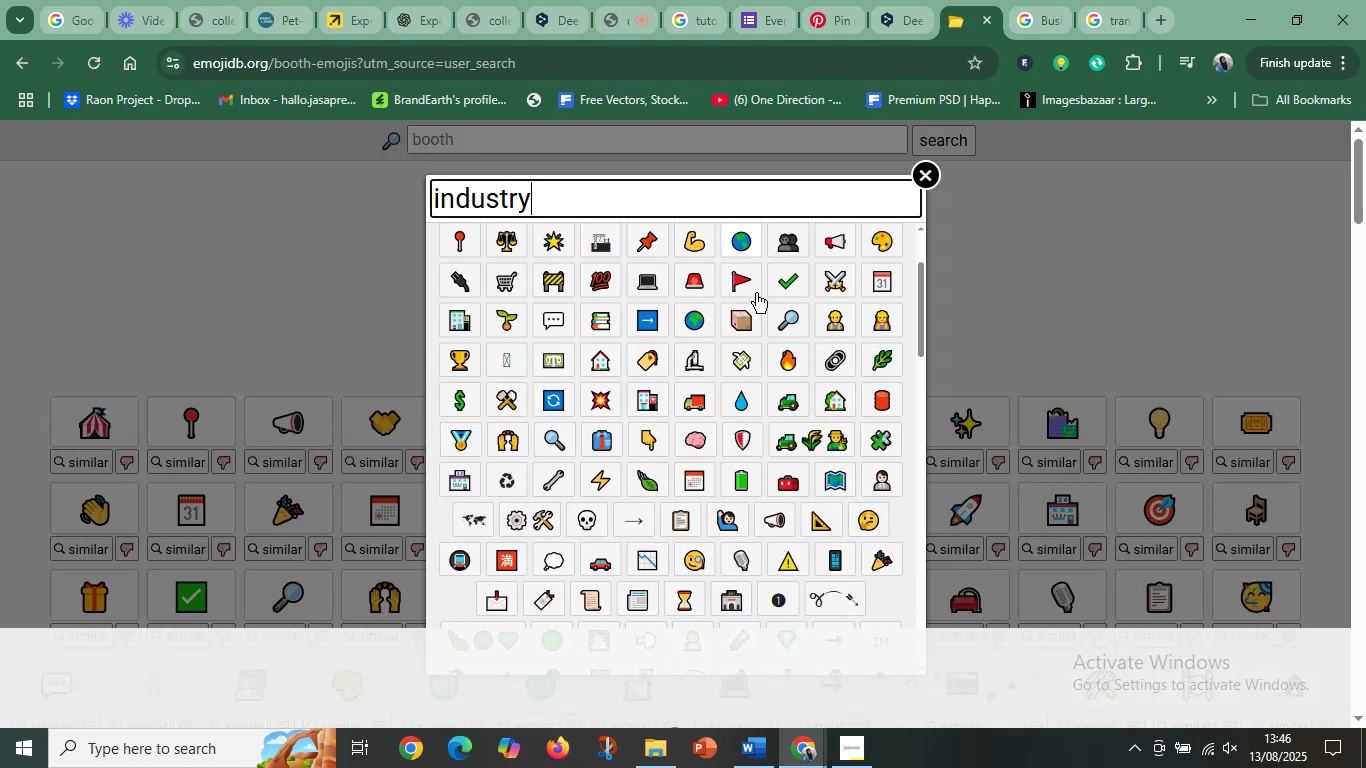 
scroll: coordinate [756, 294], scroll_direction: up, amount: 4.0
 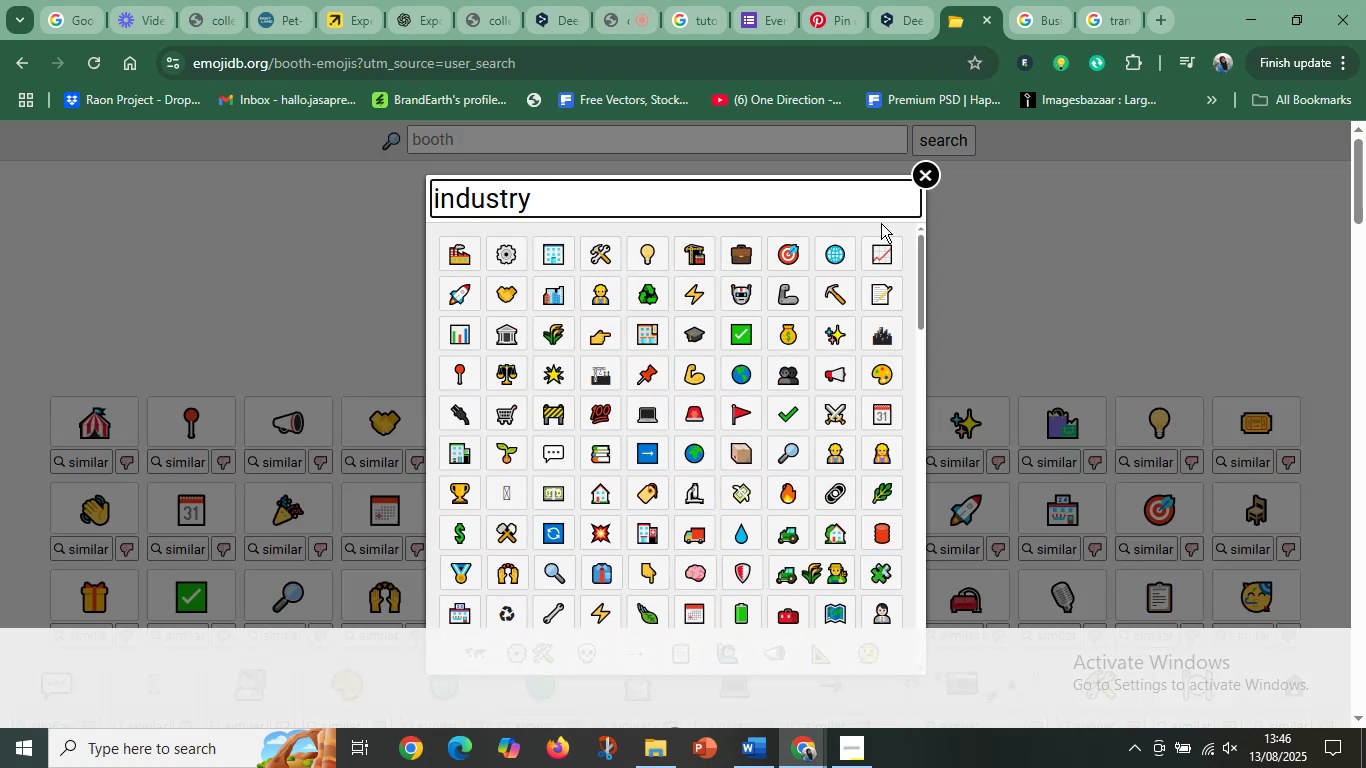 
left_click([933, 179])
 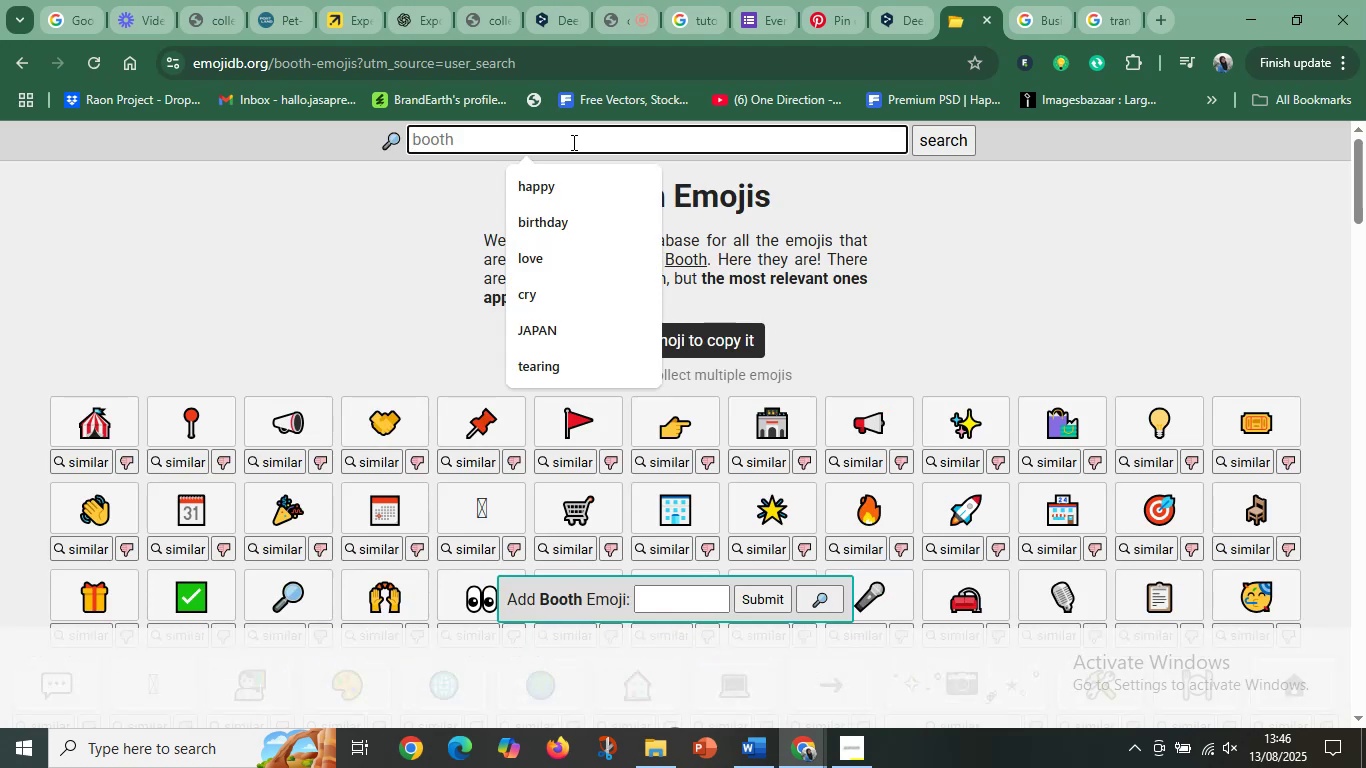 
type(industry)
 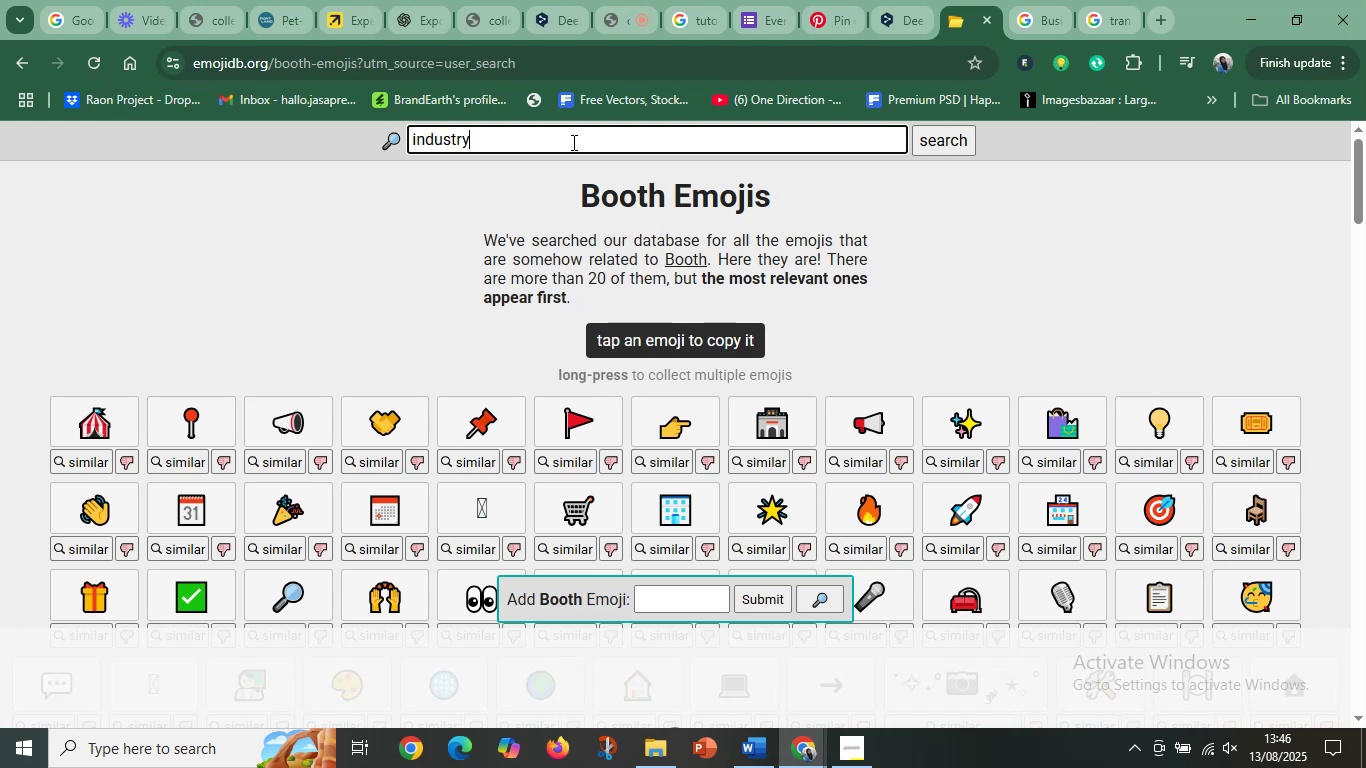 
key(Enter)
 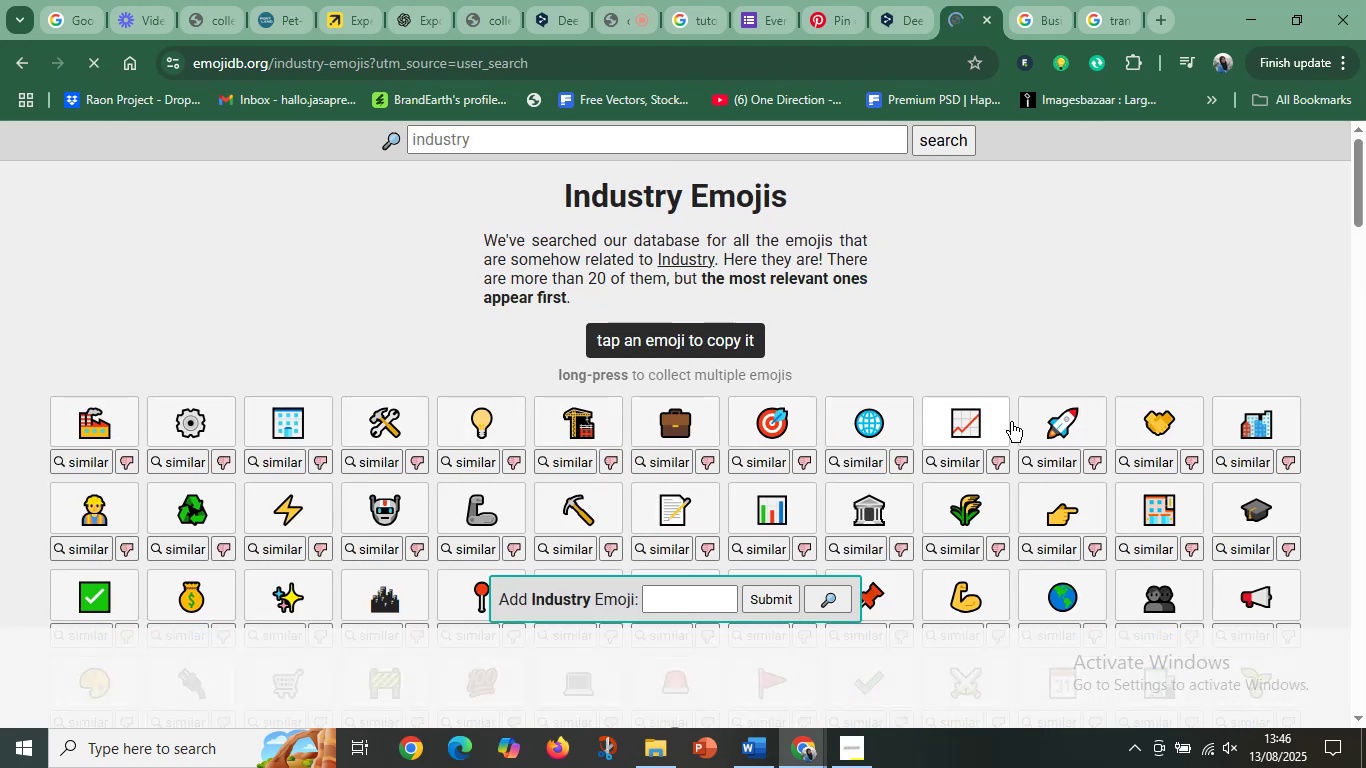 
wait(7.87)
 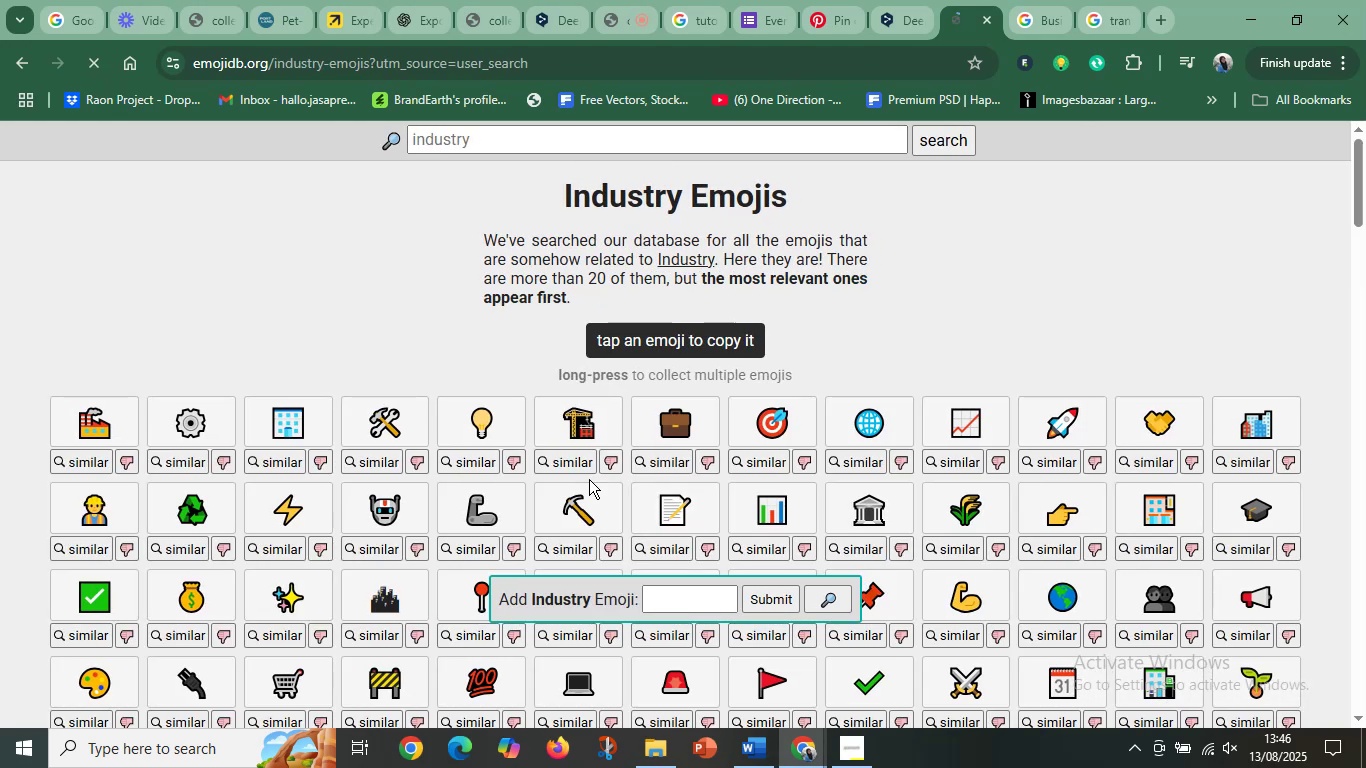 
scroll: coordinate [1177, 436], scroll_direction: down, amount: 1.0
 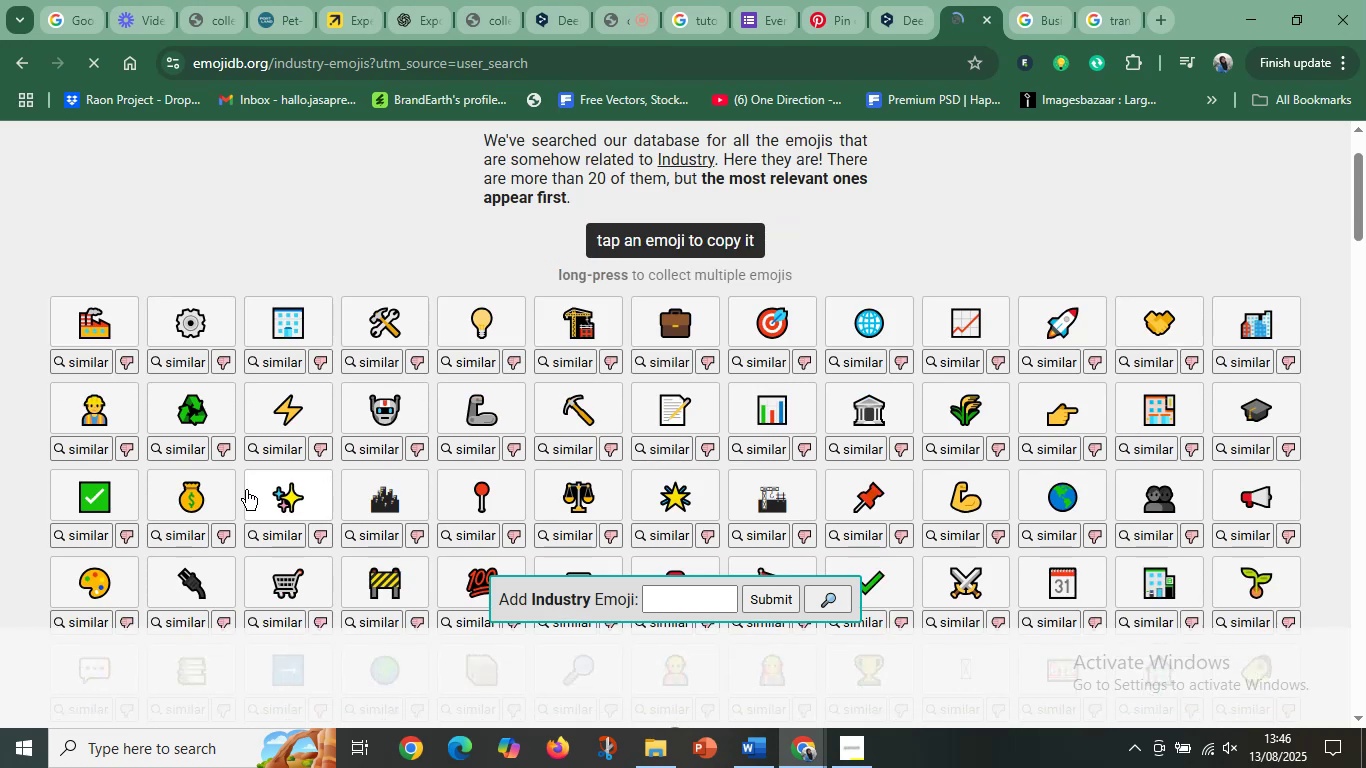 
scroll: coordinate [64, 452], scroll_direction: up, amount: 3.0
 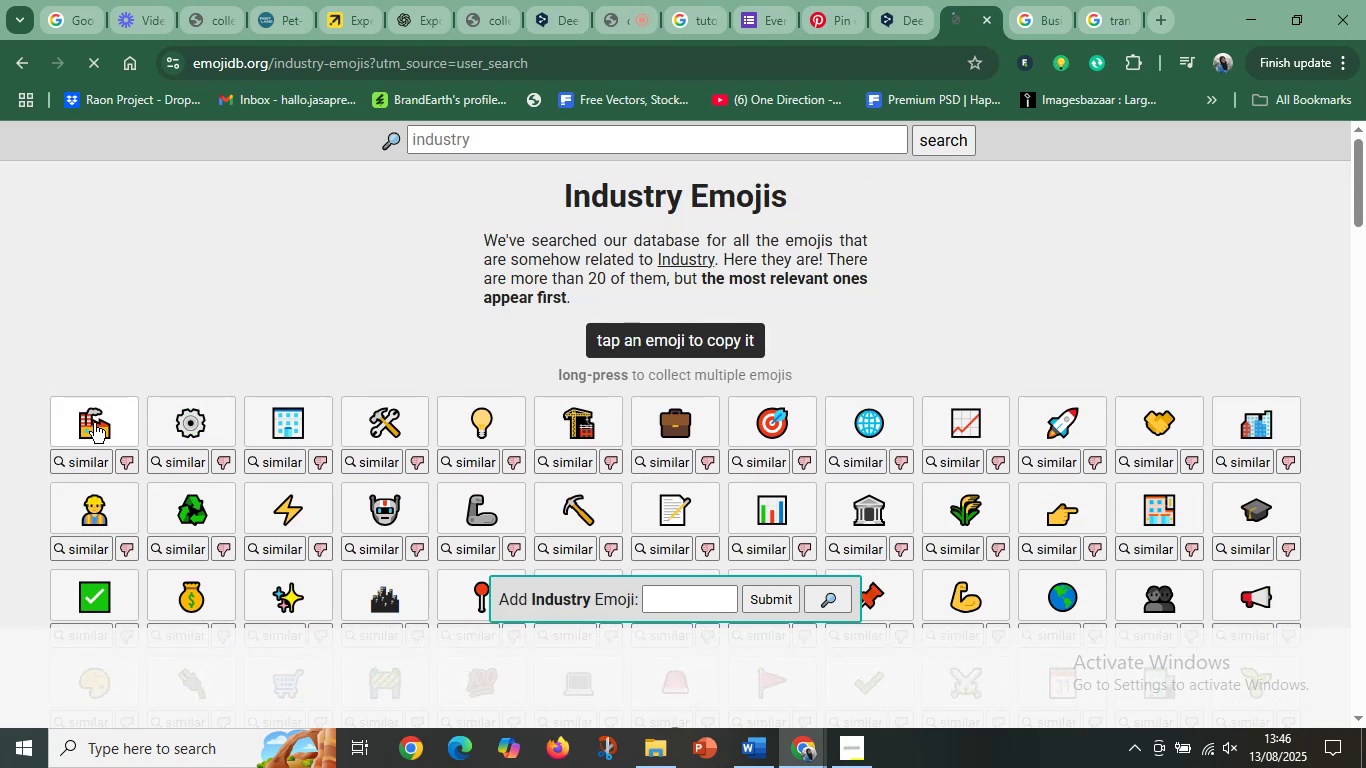 
left_click([94, 423])
 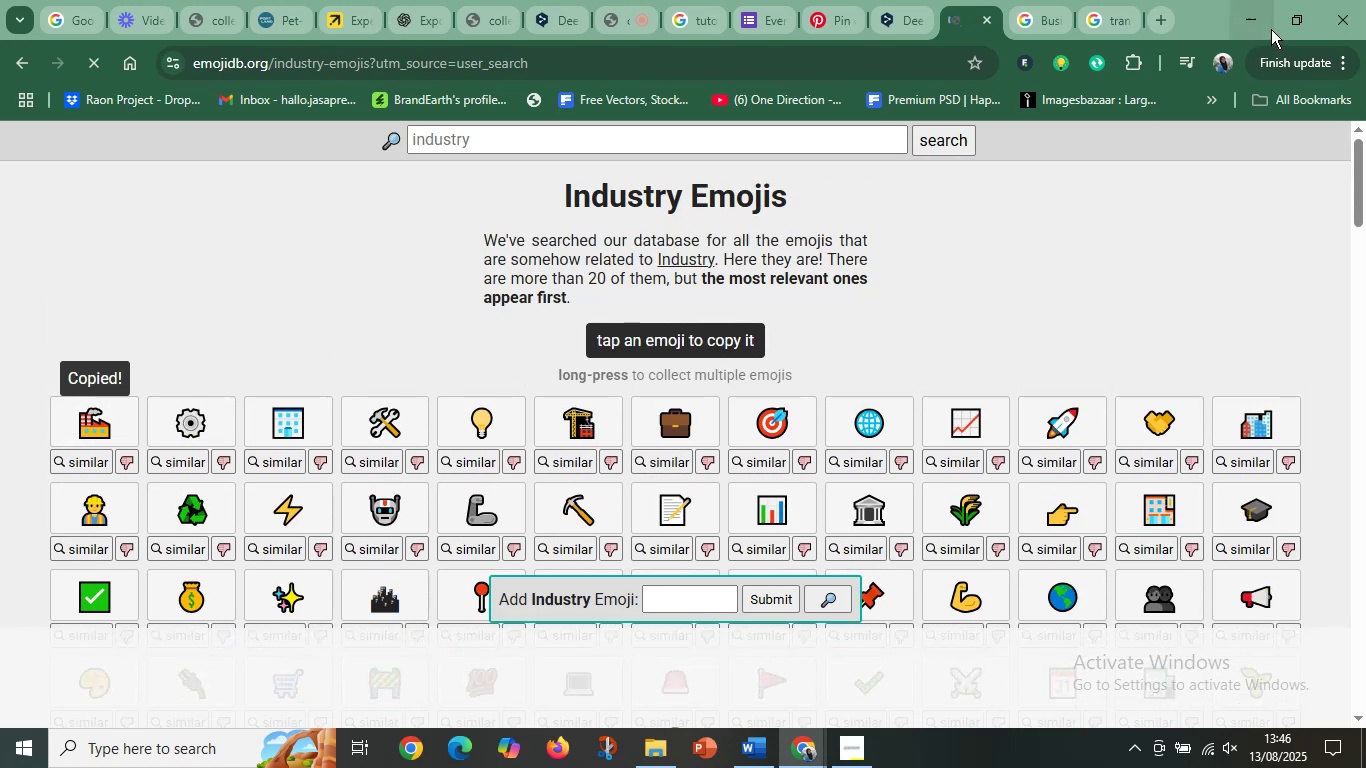 
left_click([1265, 29])
 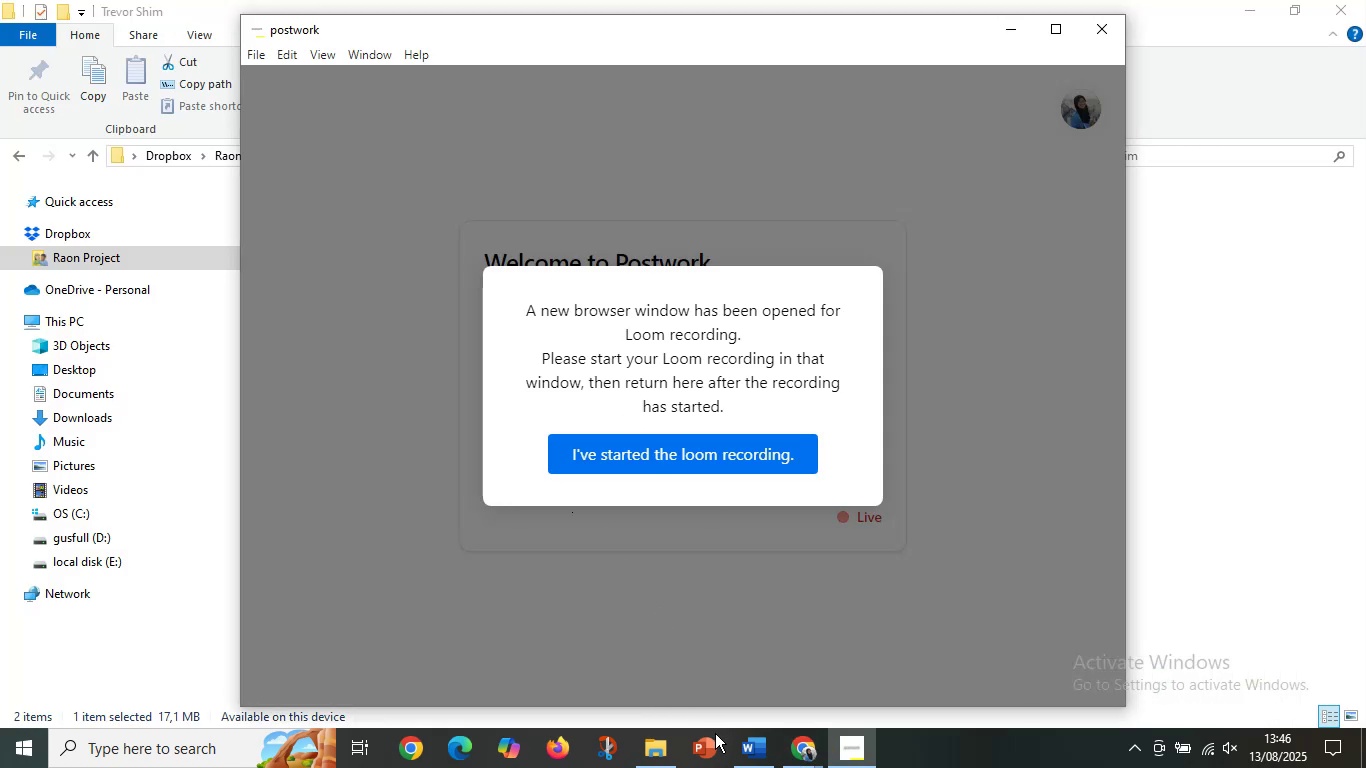 
left_click([750, 742])
 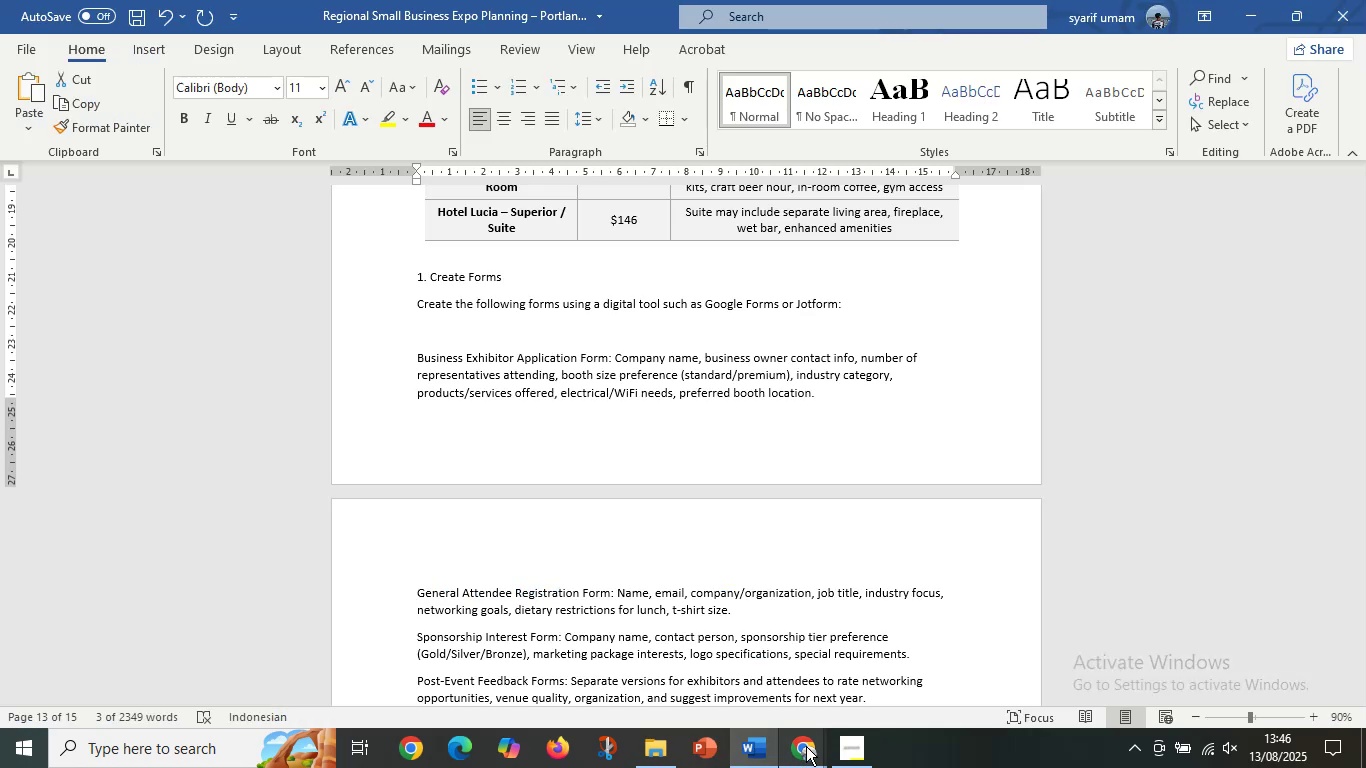 
left_click([808, 746])
 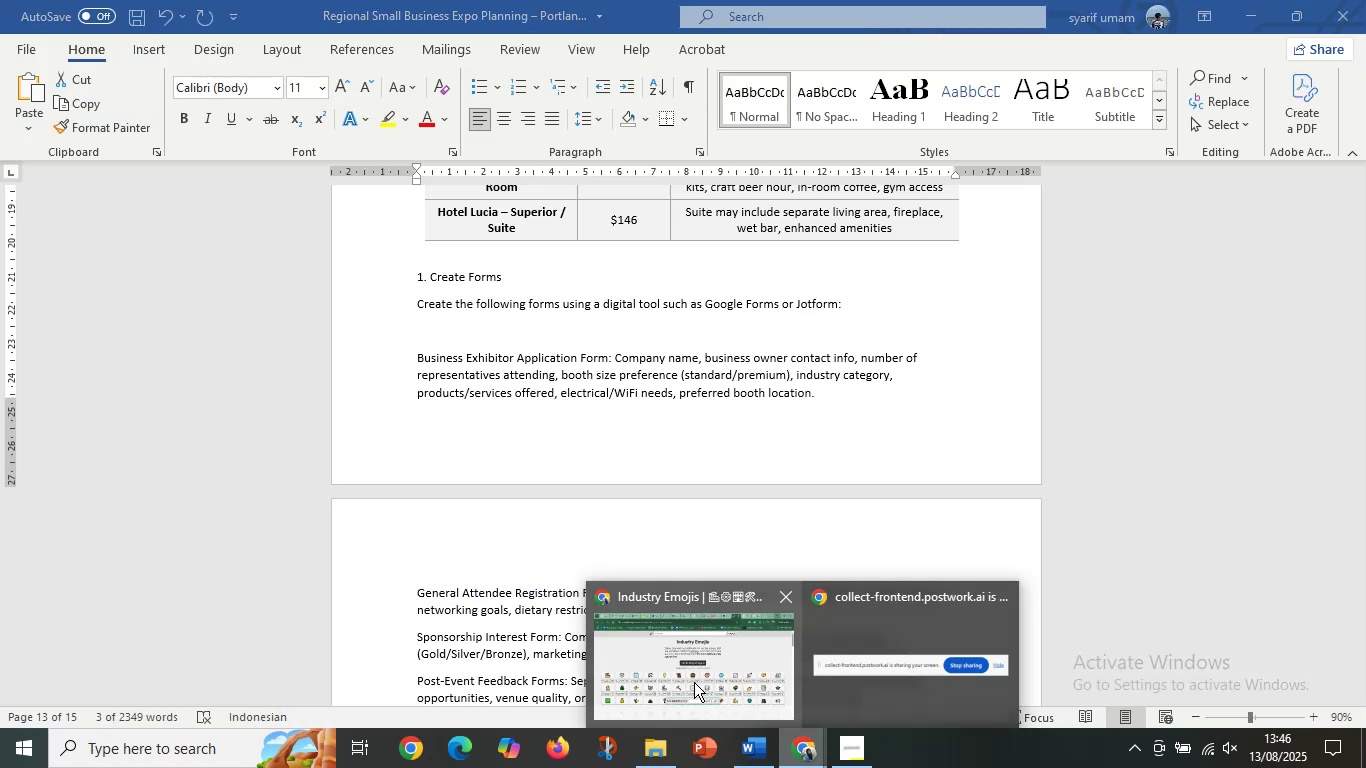 
left_click([663, 675])
 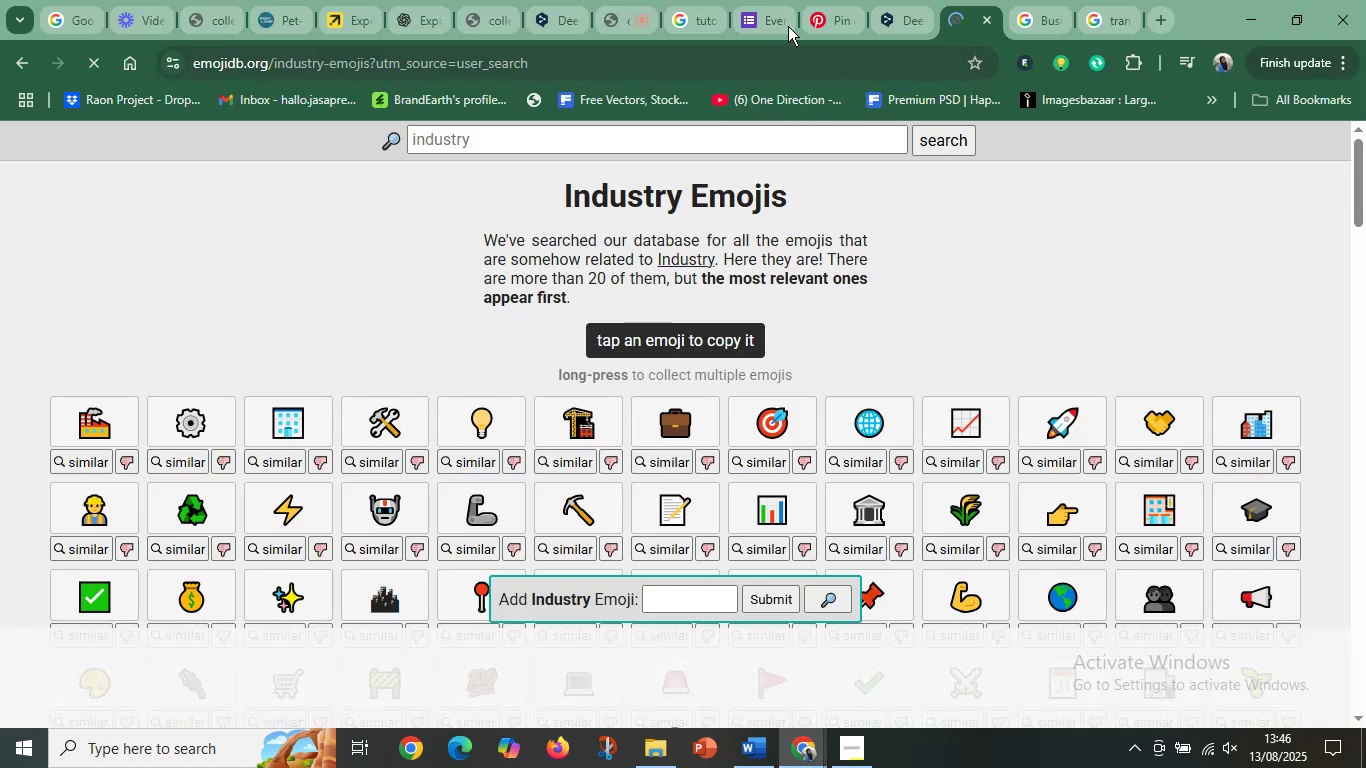 
left_click([780, 23])
 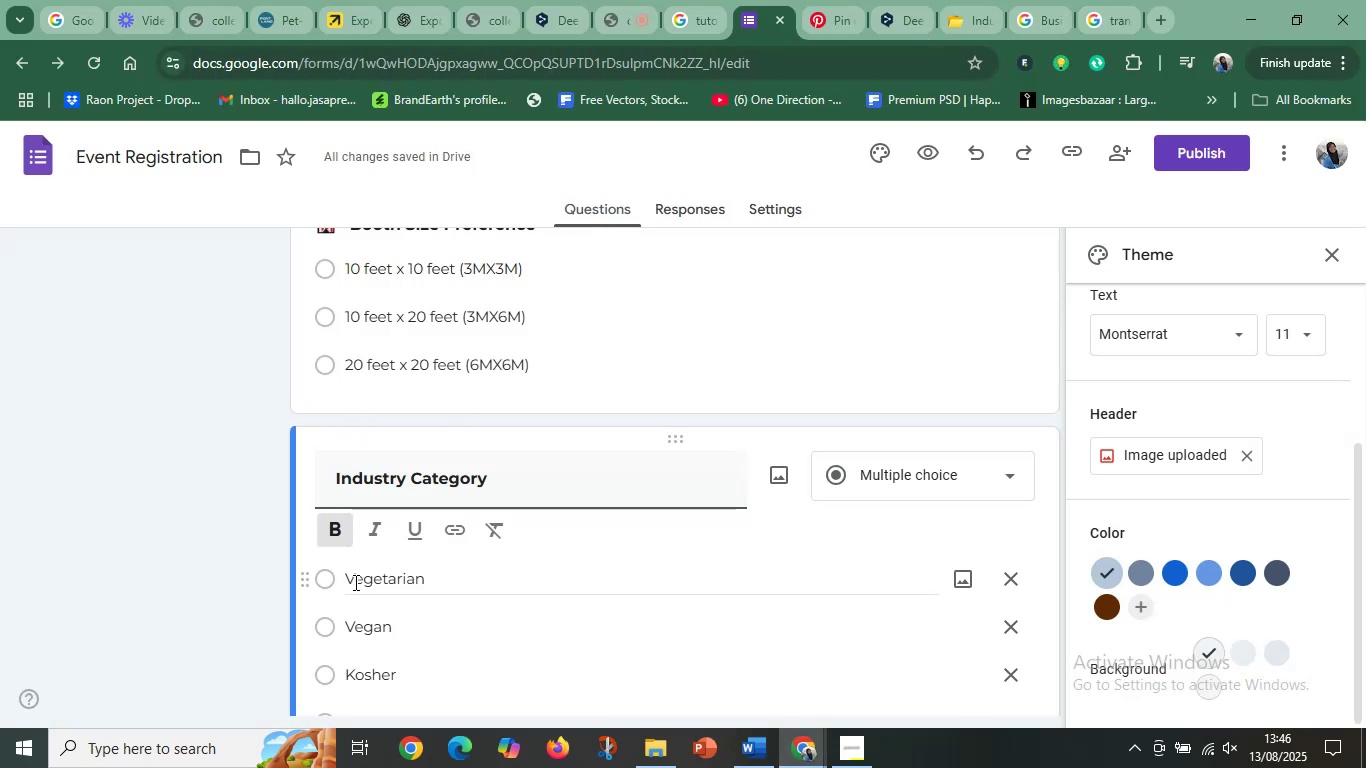 
left_click([331, 477])
 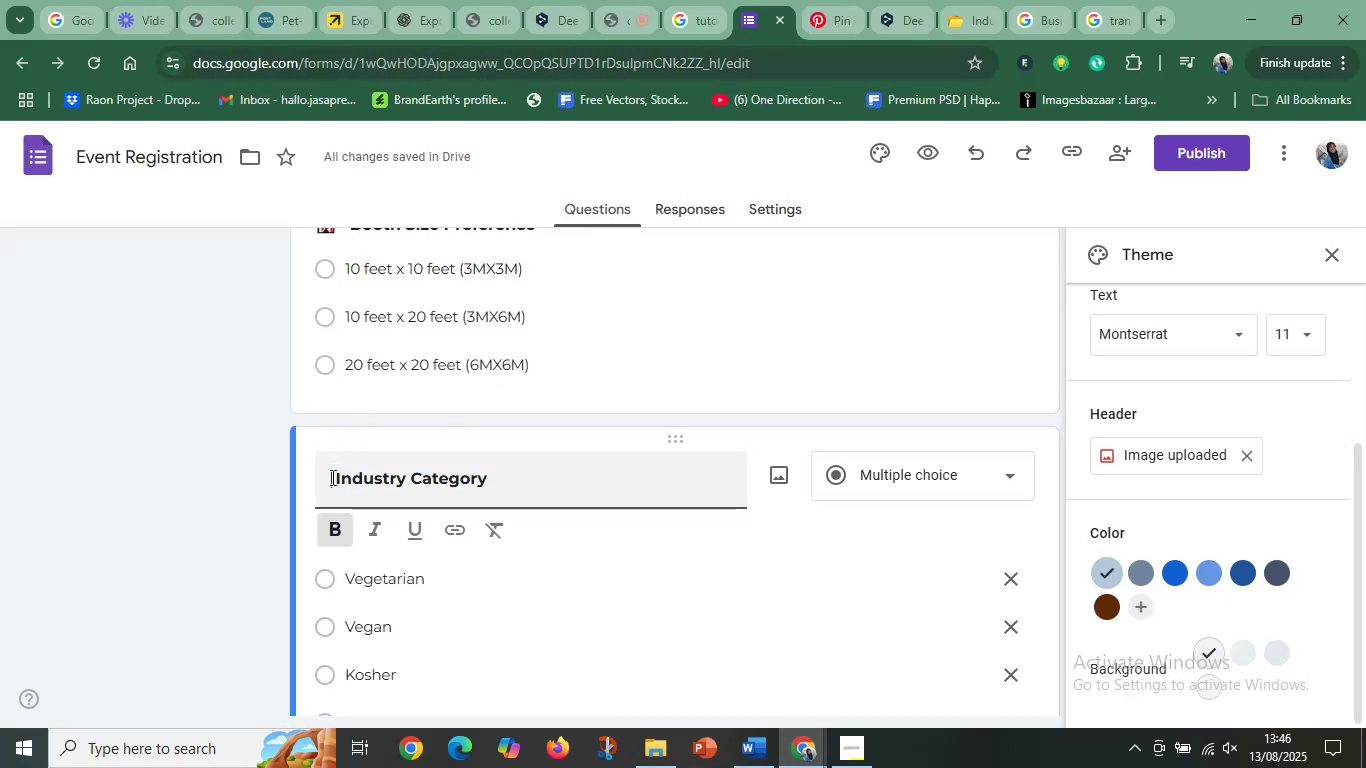 
key(Control+V)
 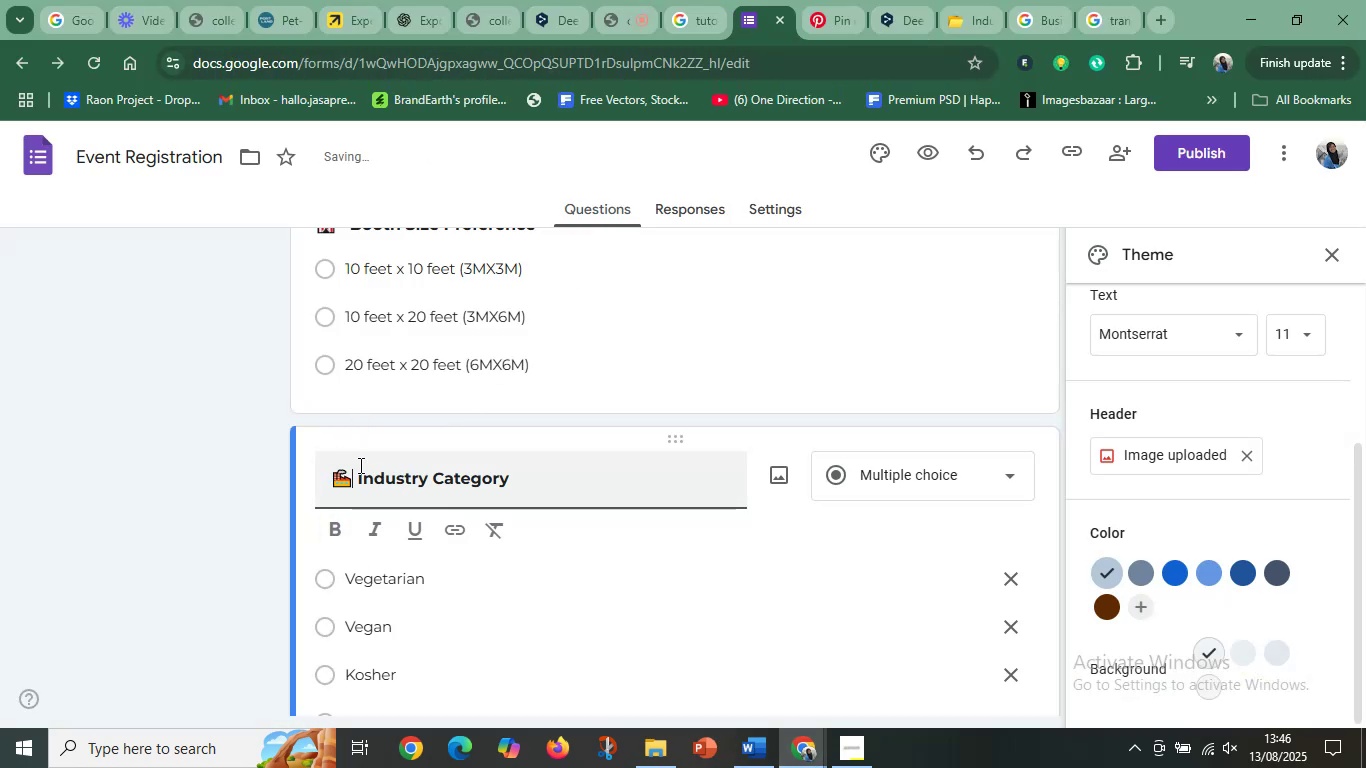 
key(Shift+ArrowRight)
 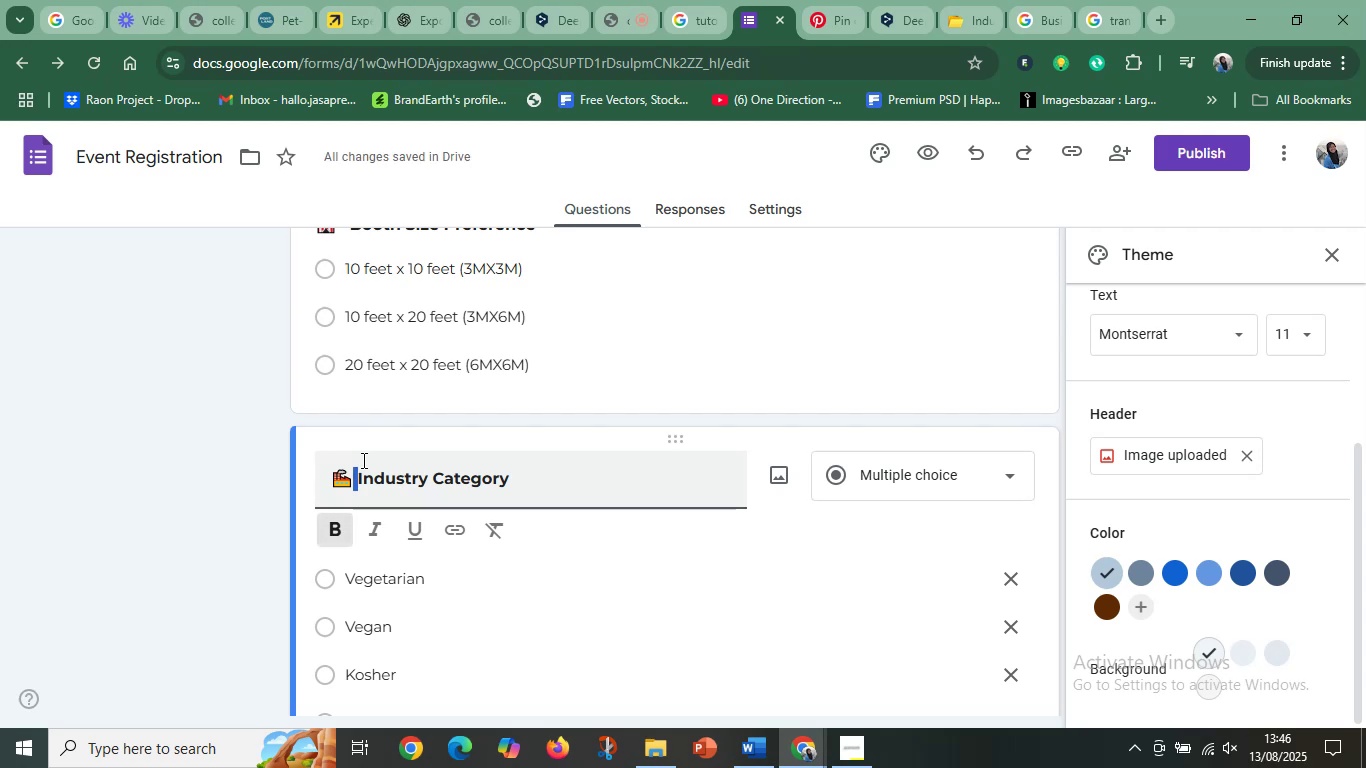 
key(Space)
 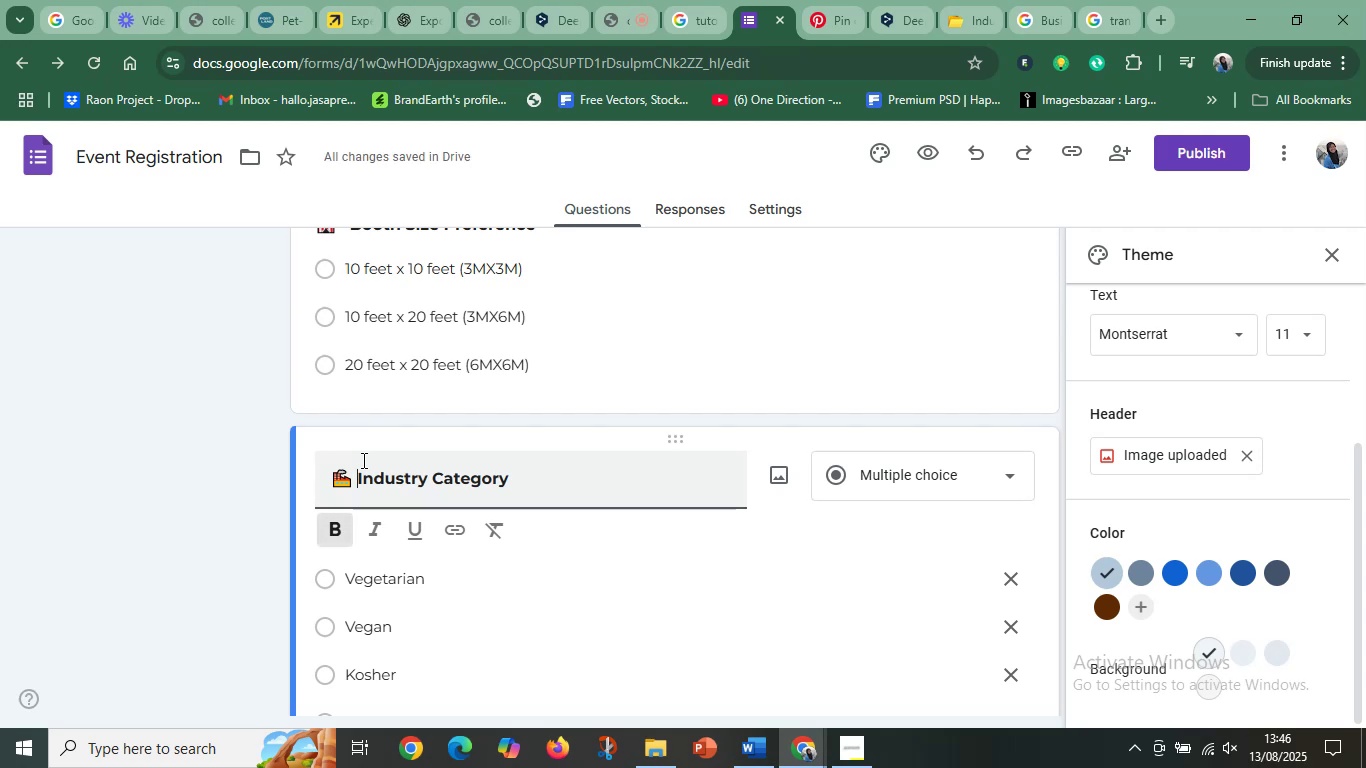 
key(Space)
 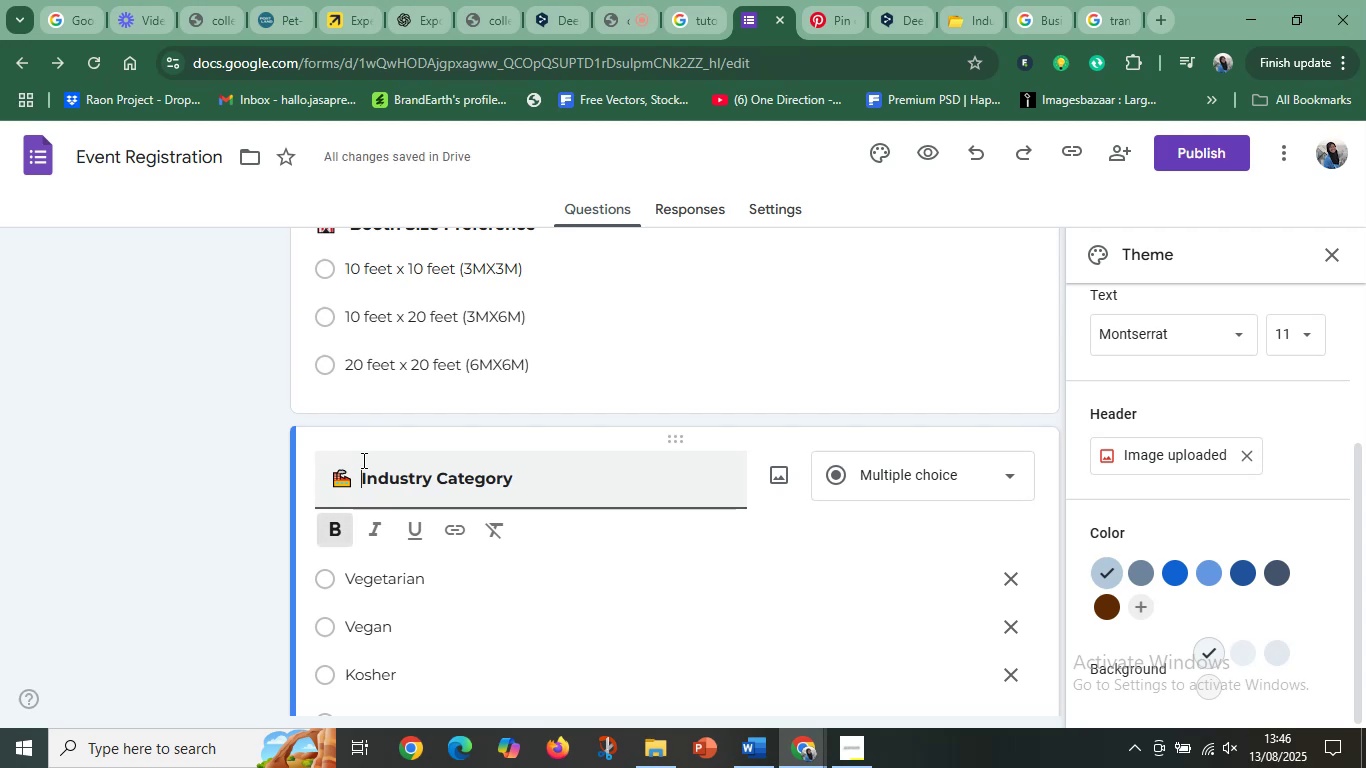 
key(C)
 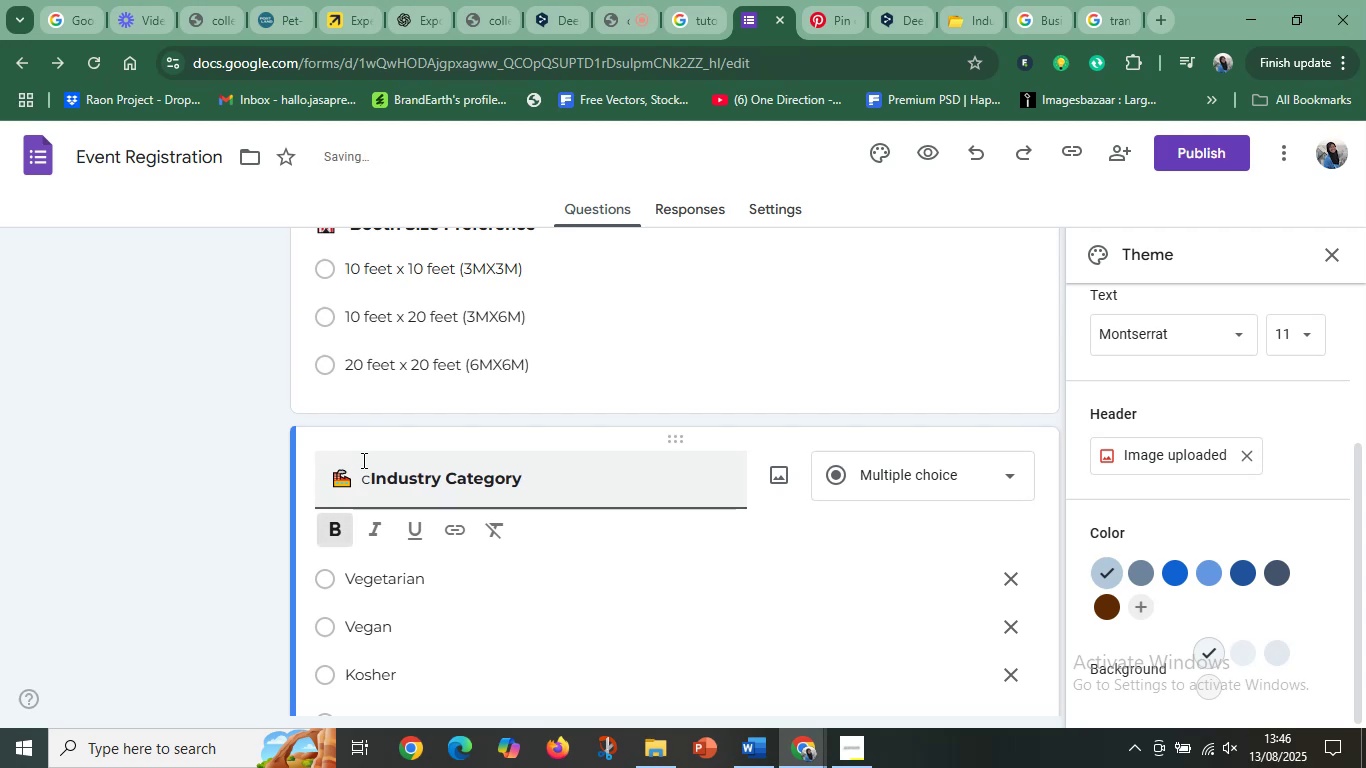 
key(Backspace)
 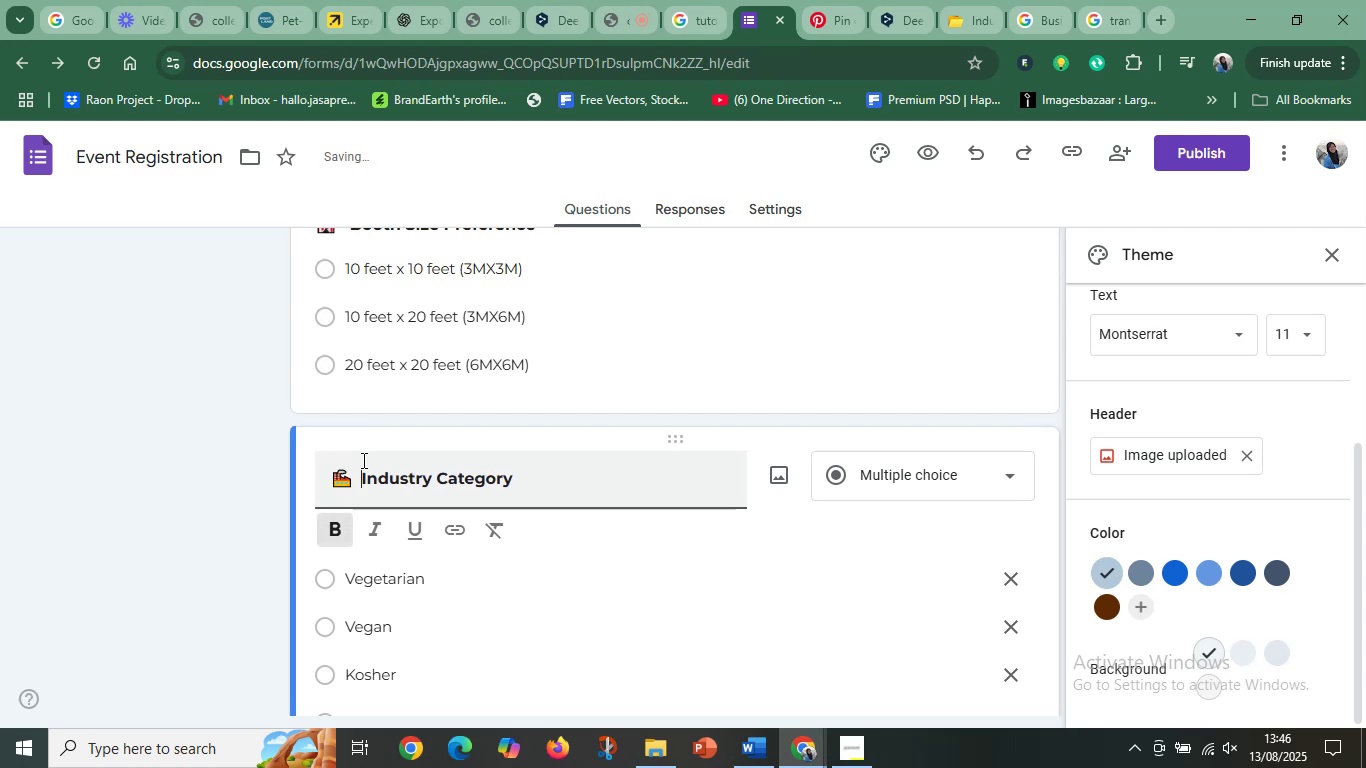 
key(Space)
 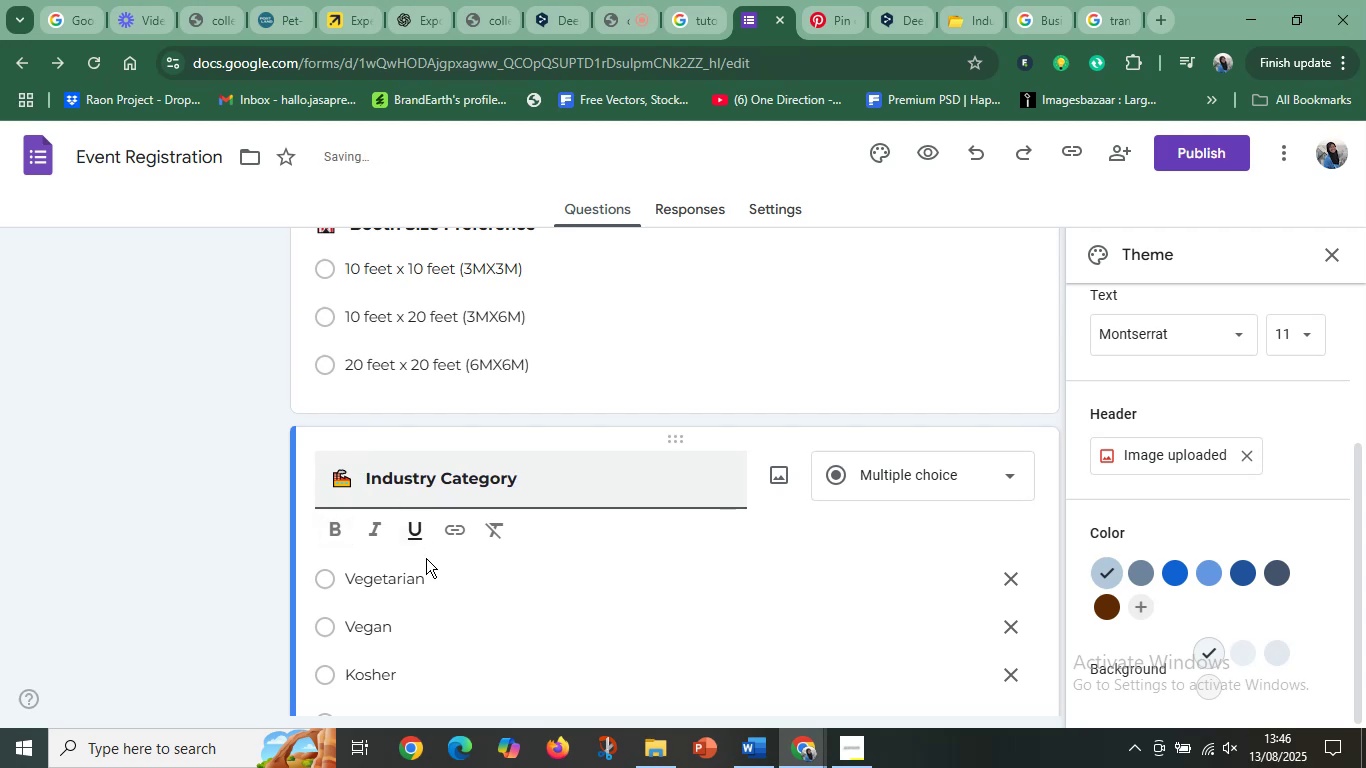 
left_click([423, 578])
 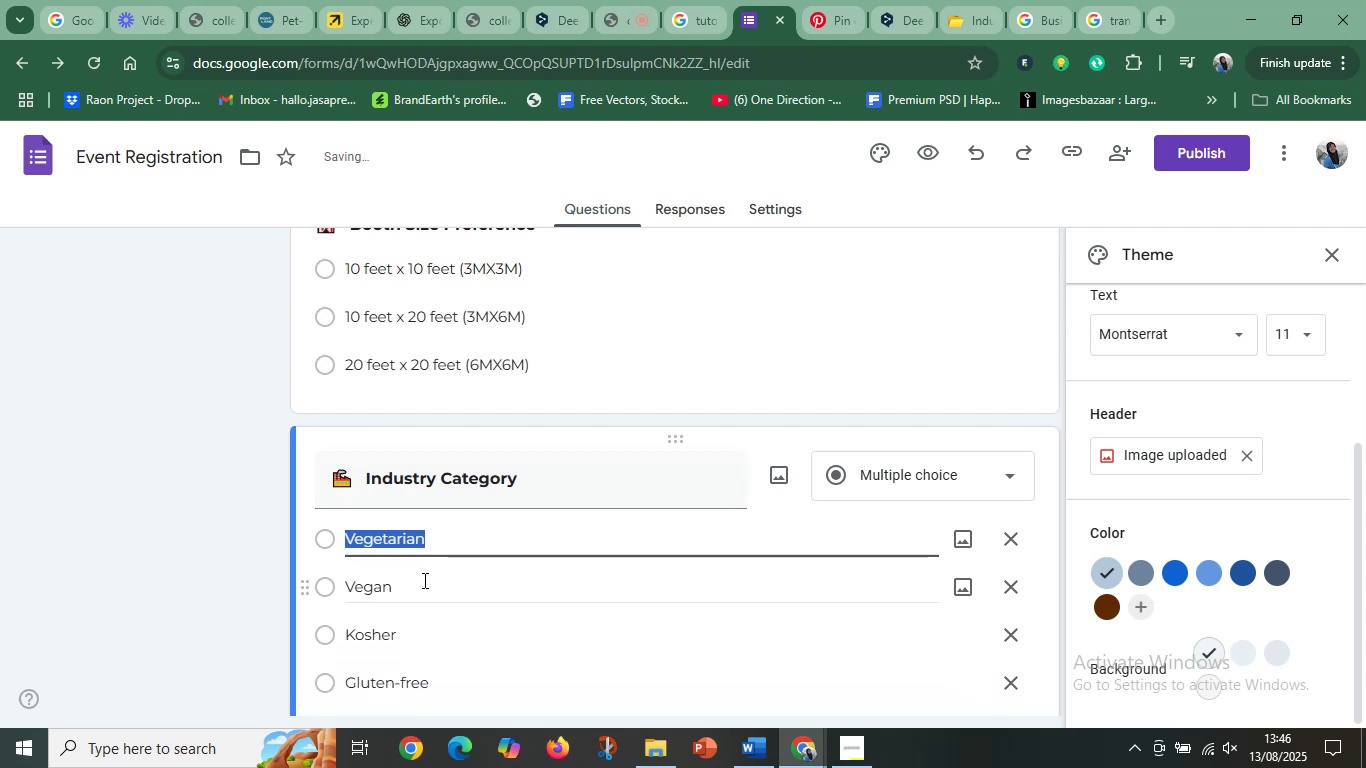 
scroll: coordinate [426, 583], scroll_direction: down, amount: 3.0
 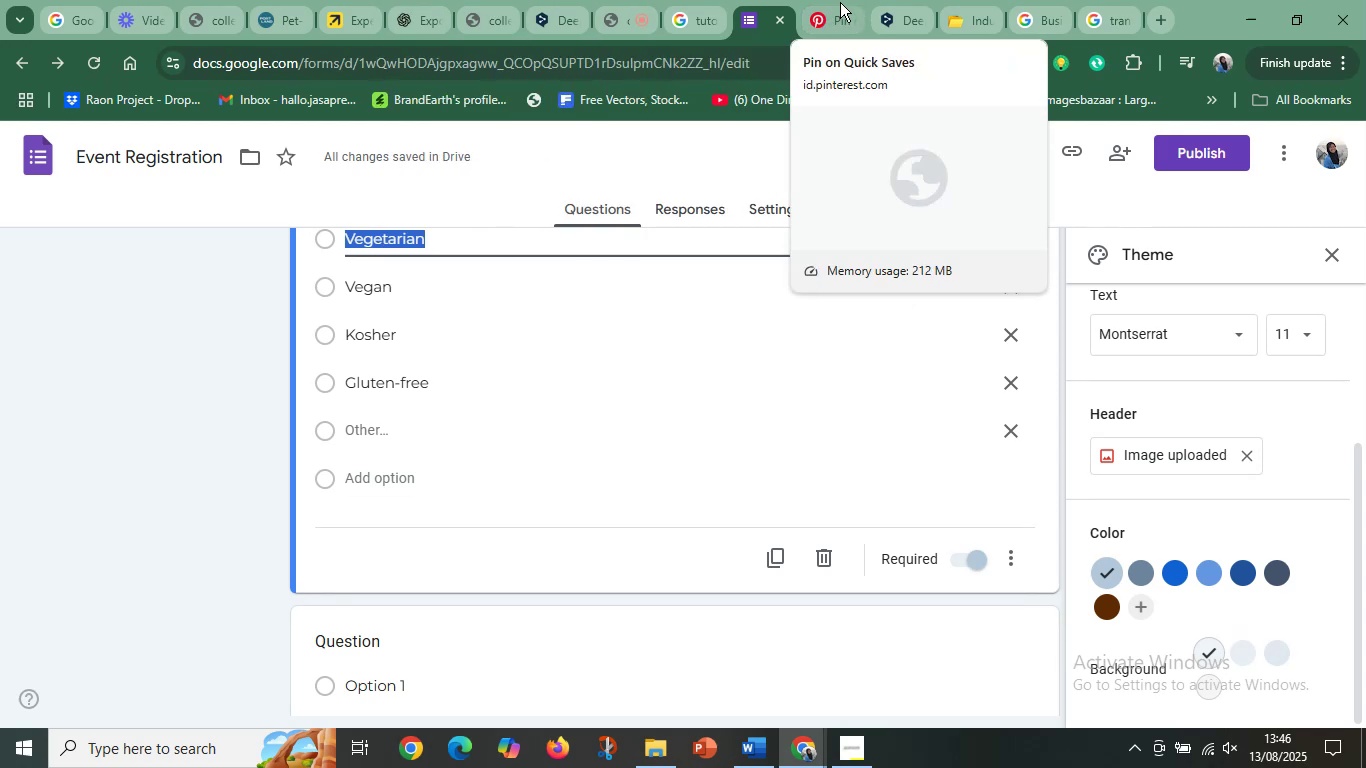 
wait(5.91)
 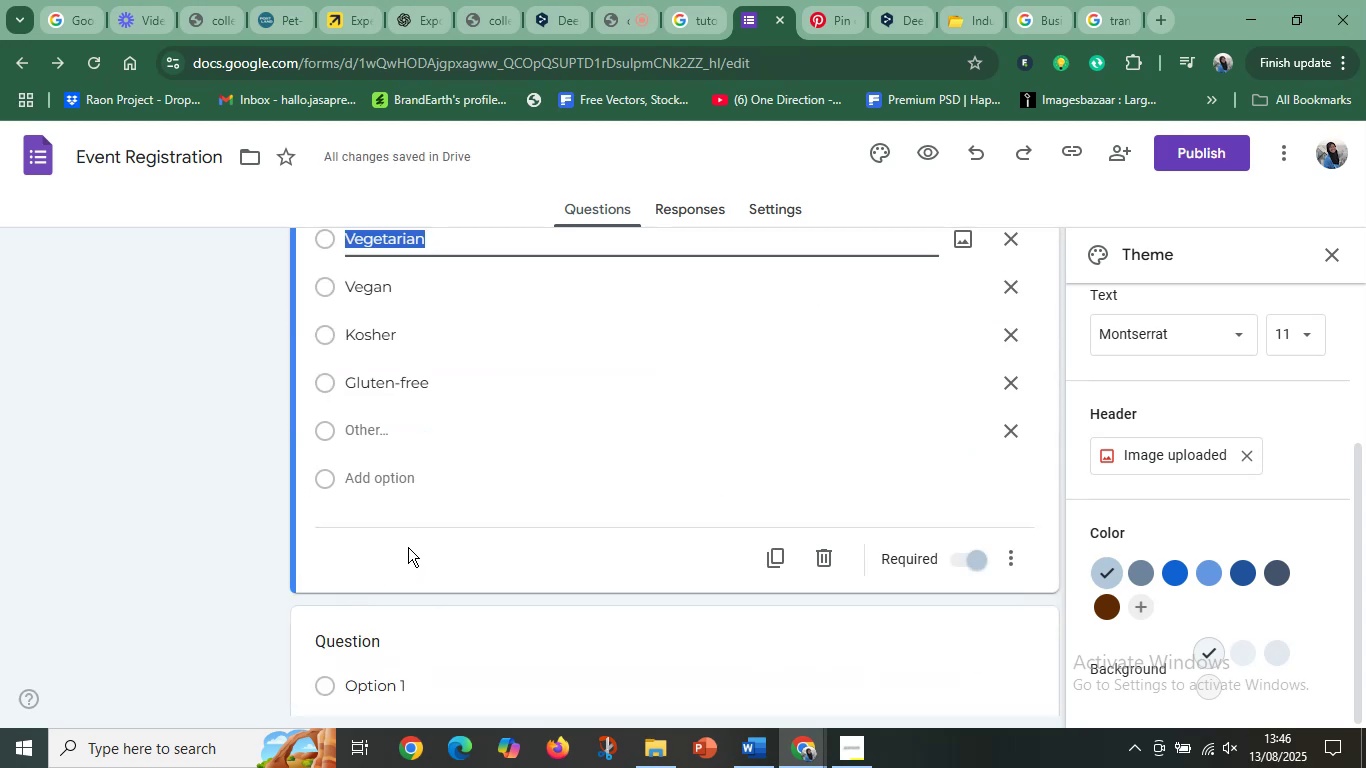 
left_click([889, 1])
 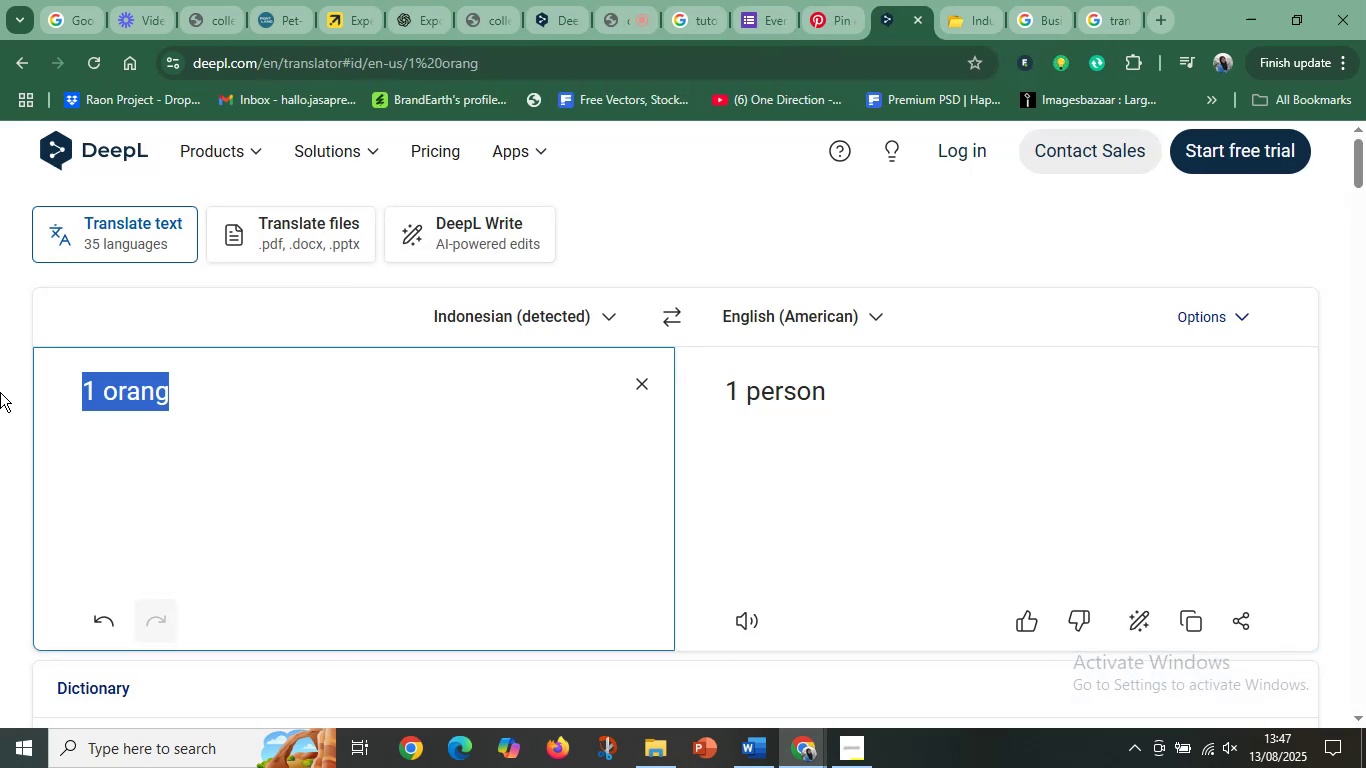 
type(biasanya..apa saja kategori )
 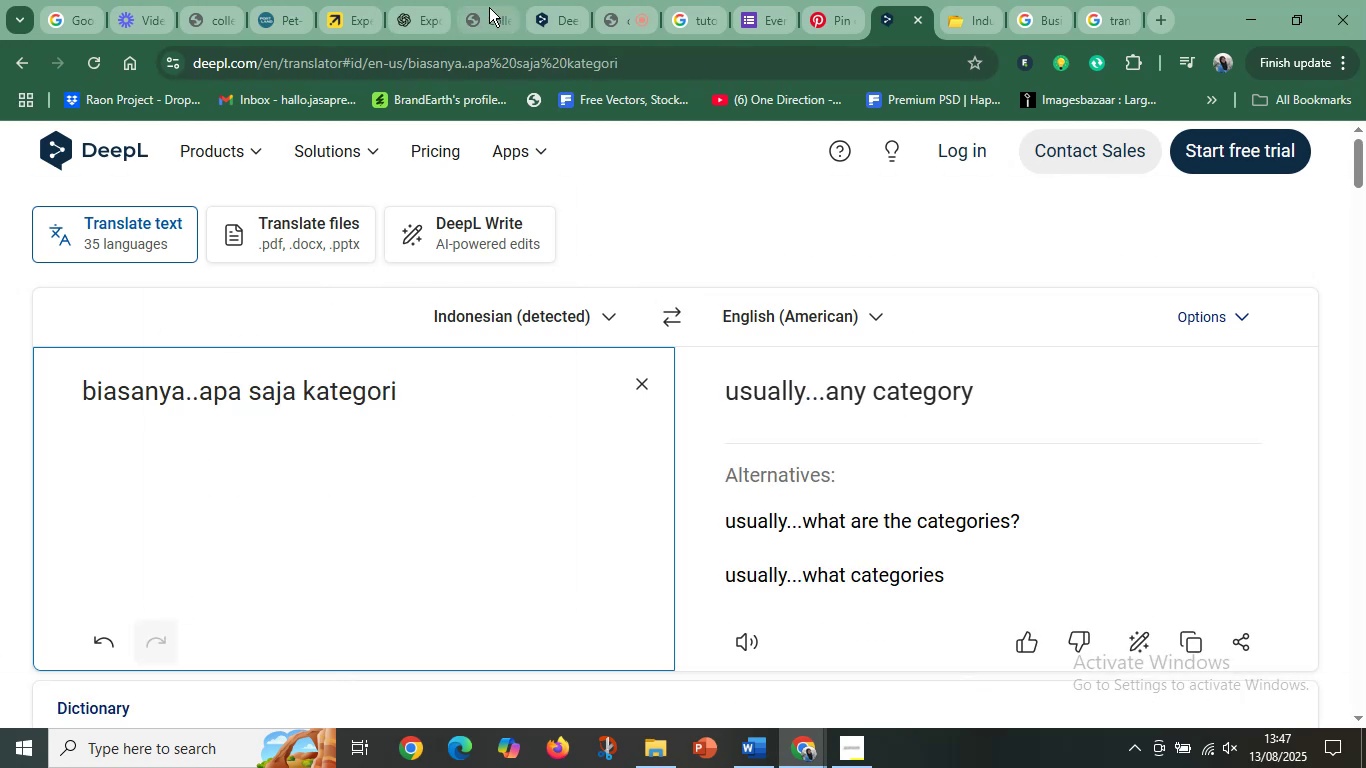 
left_click([535, 0])
 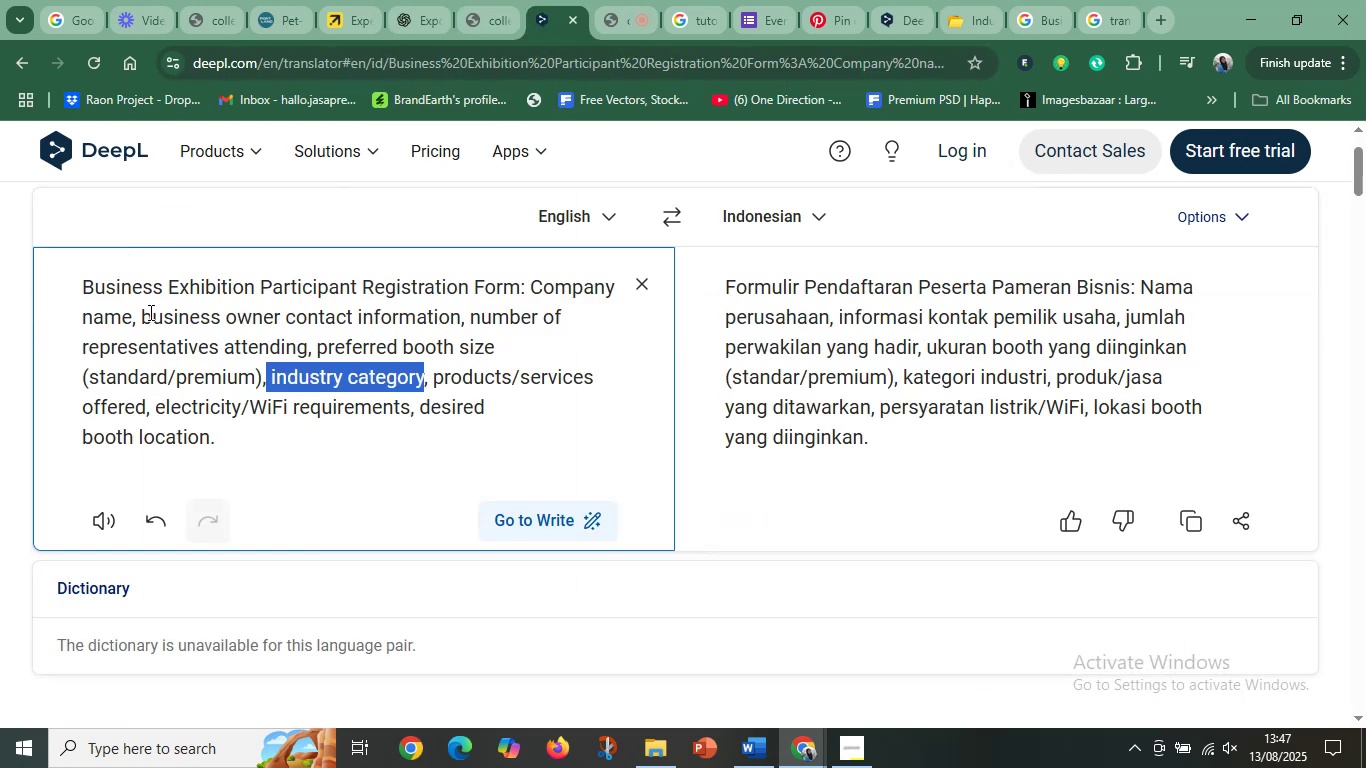 
scroll: coordinate [160, 317], scroll_direction: up, amount: 4.0
 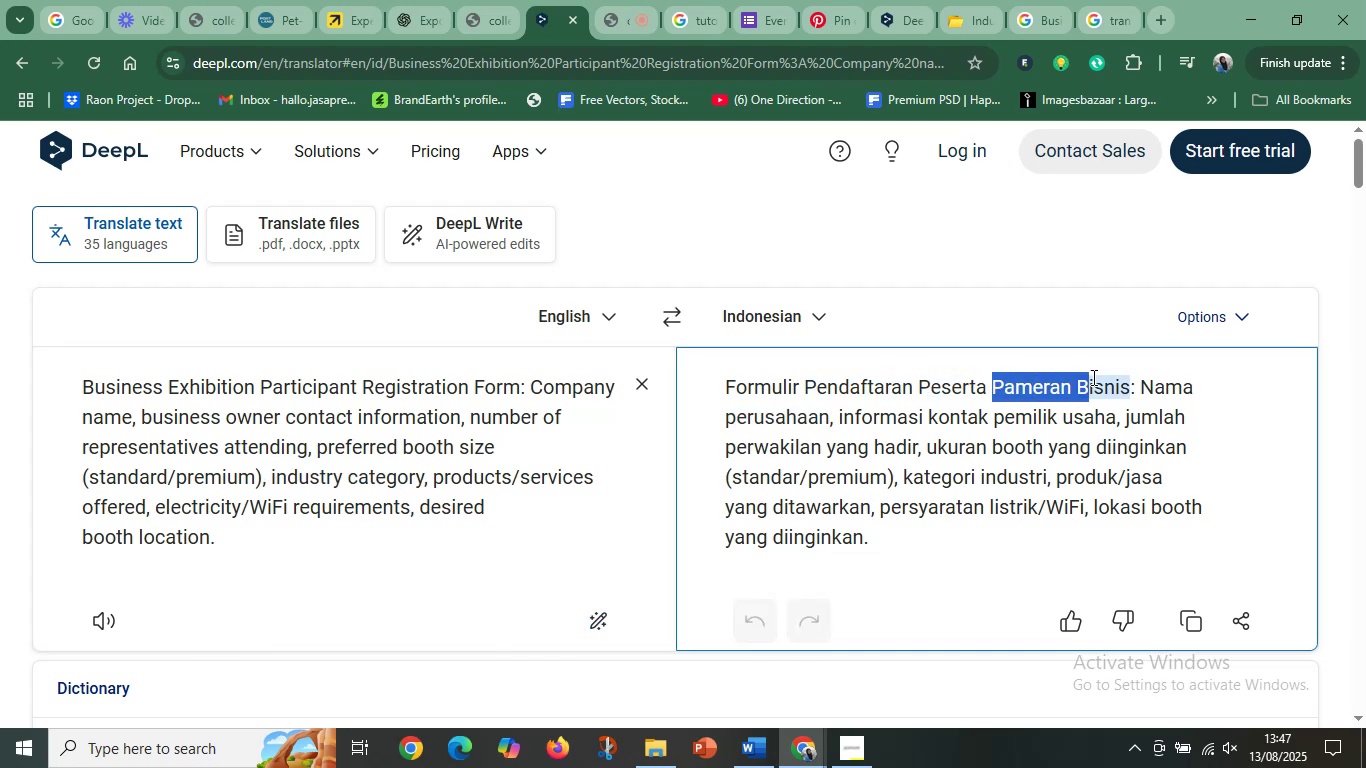 
key(Control+C)
 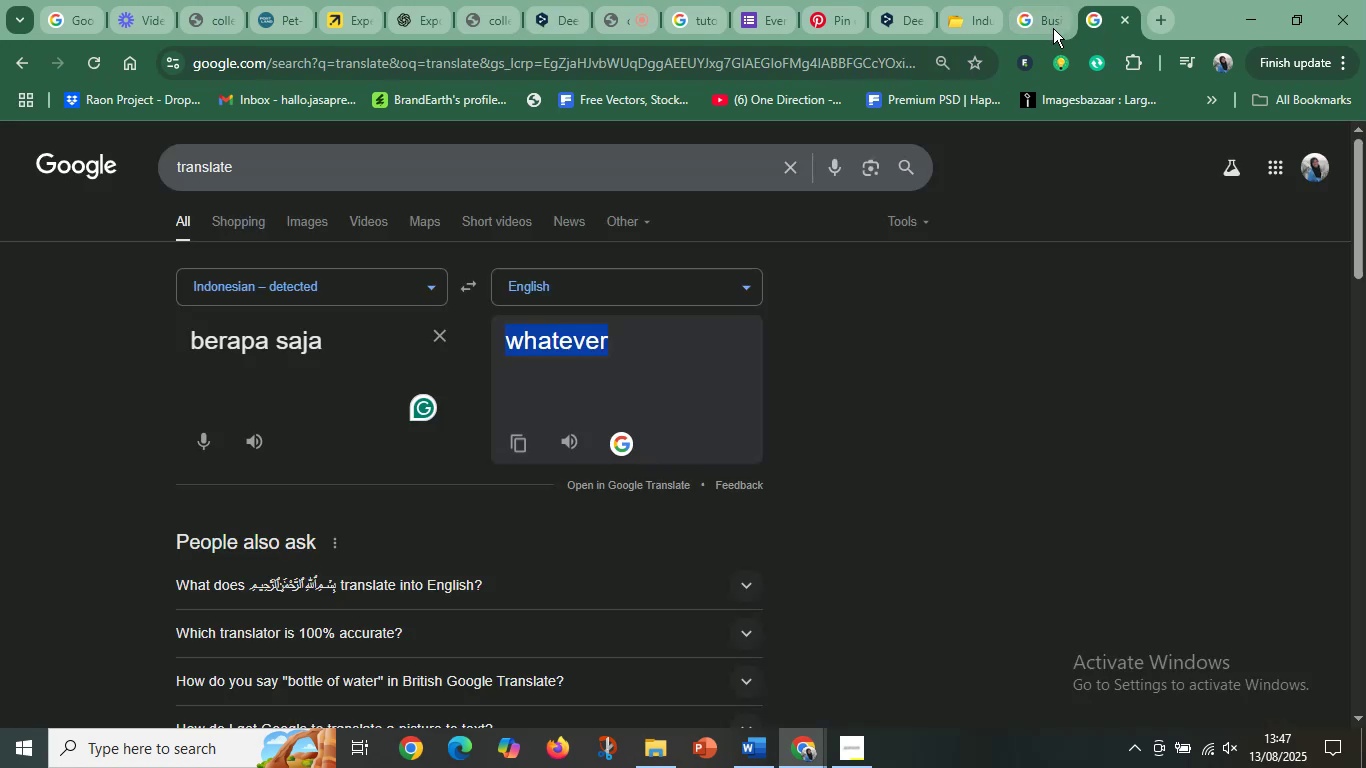 
left_click([1053, 28])
 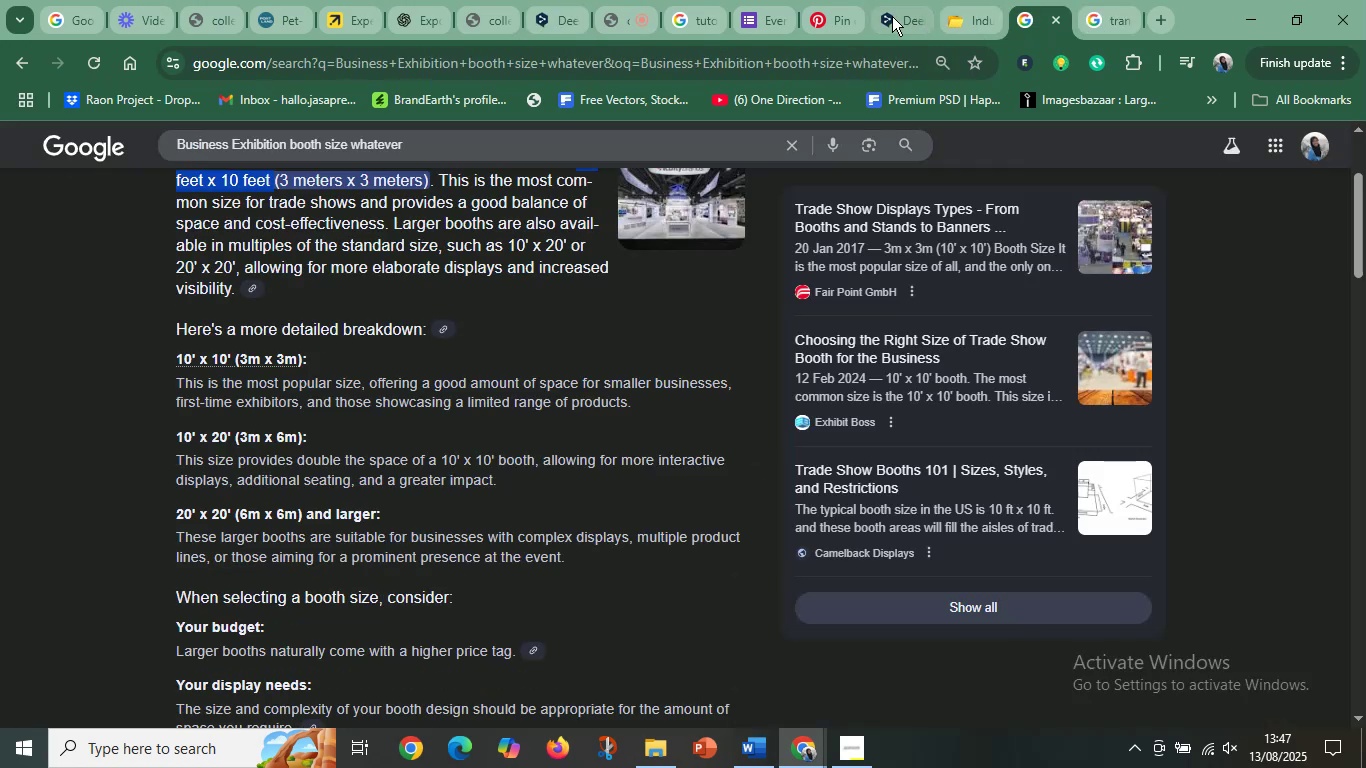 
left_click([892, 16])
 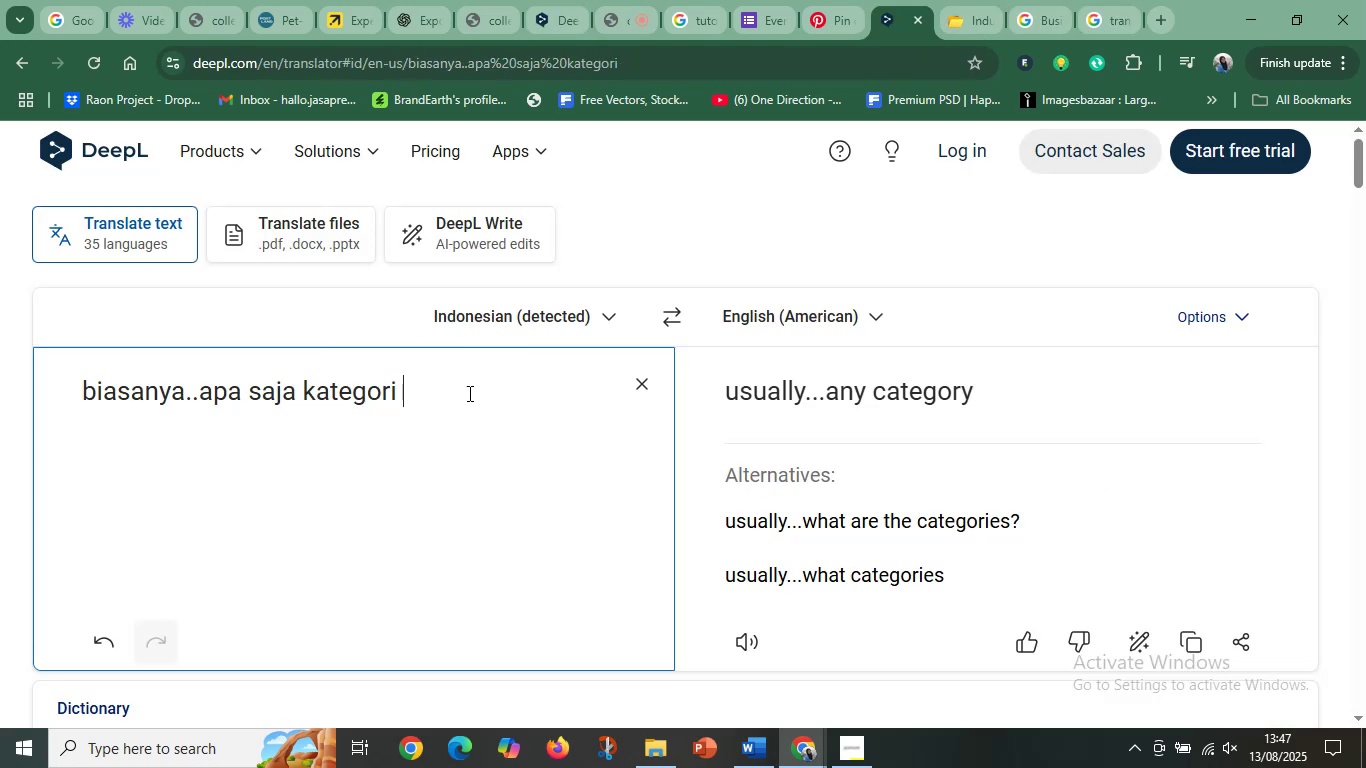 
key(Control+V)
 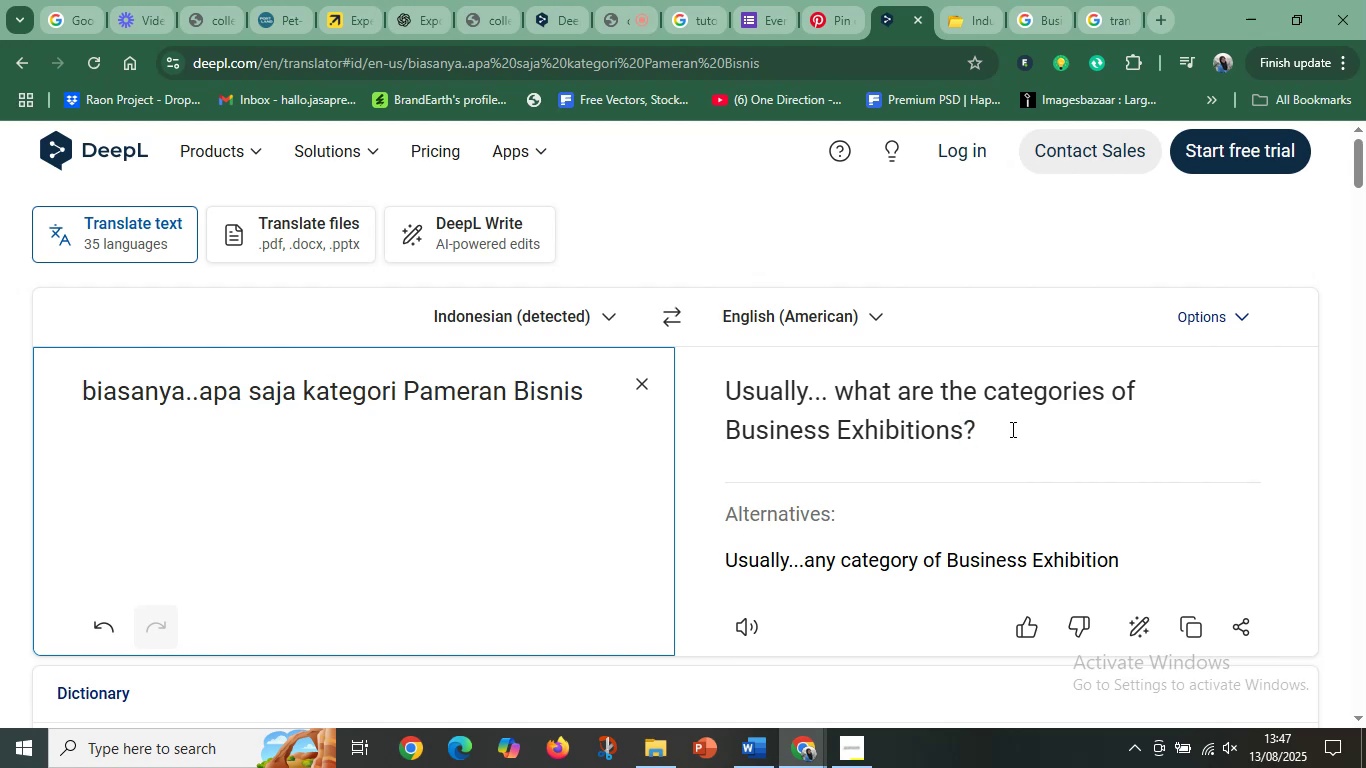 
key(Control+C)
 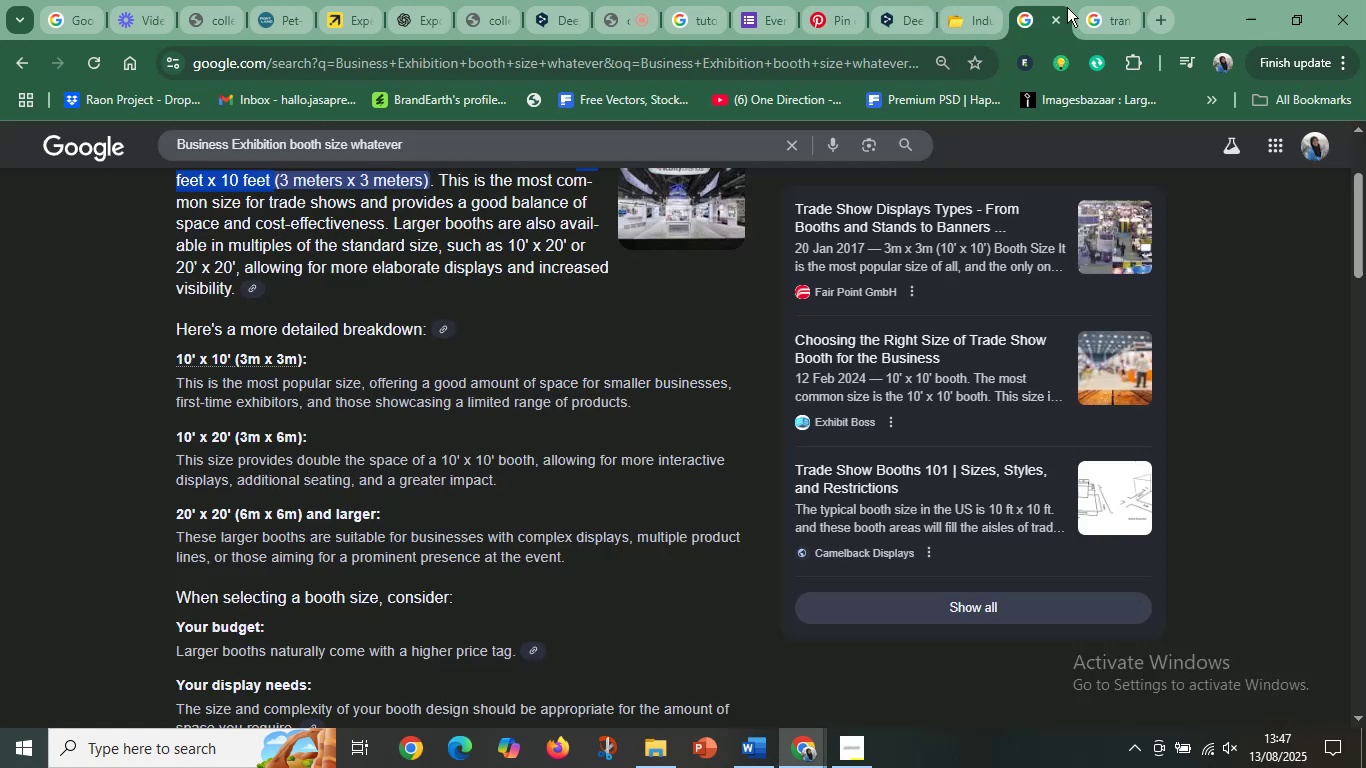 
left_click([1098, 6])
 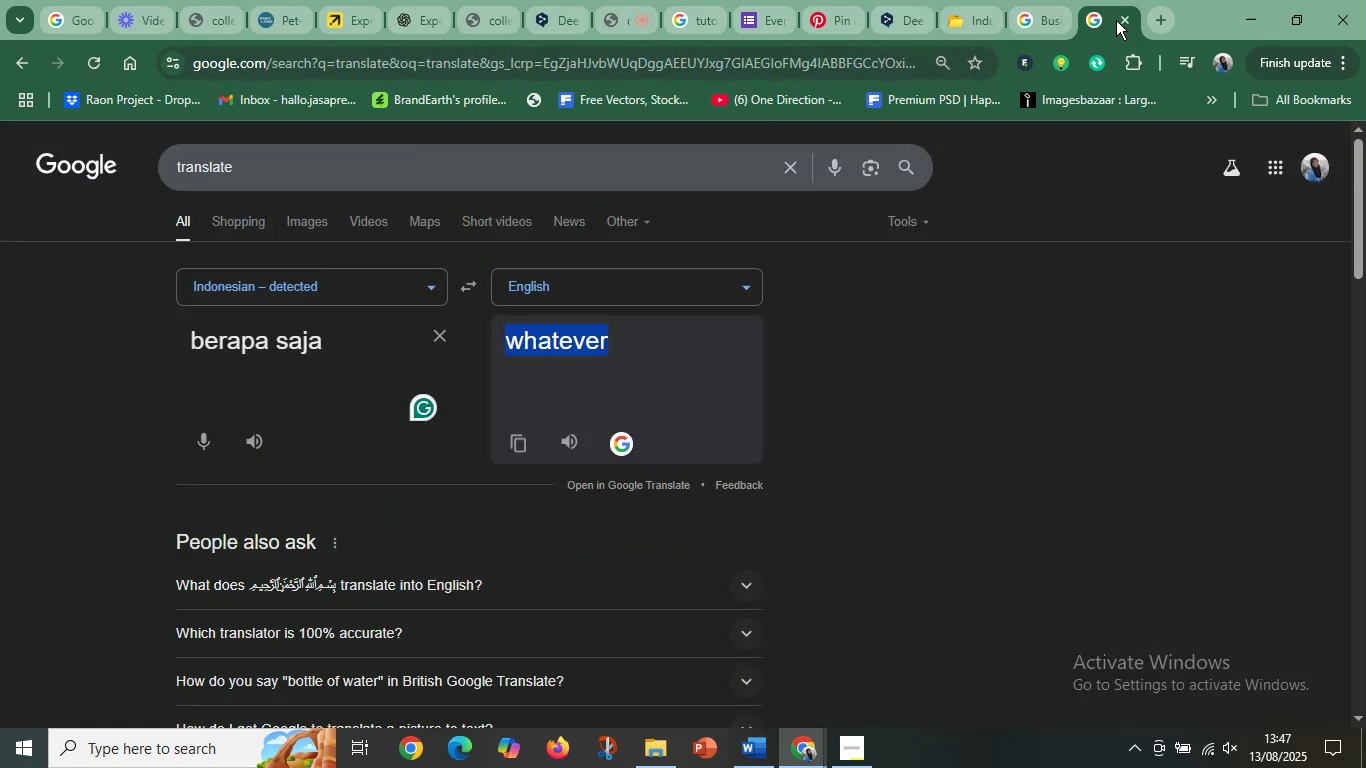 
left_click([1056, 31])
 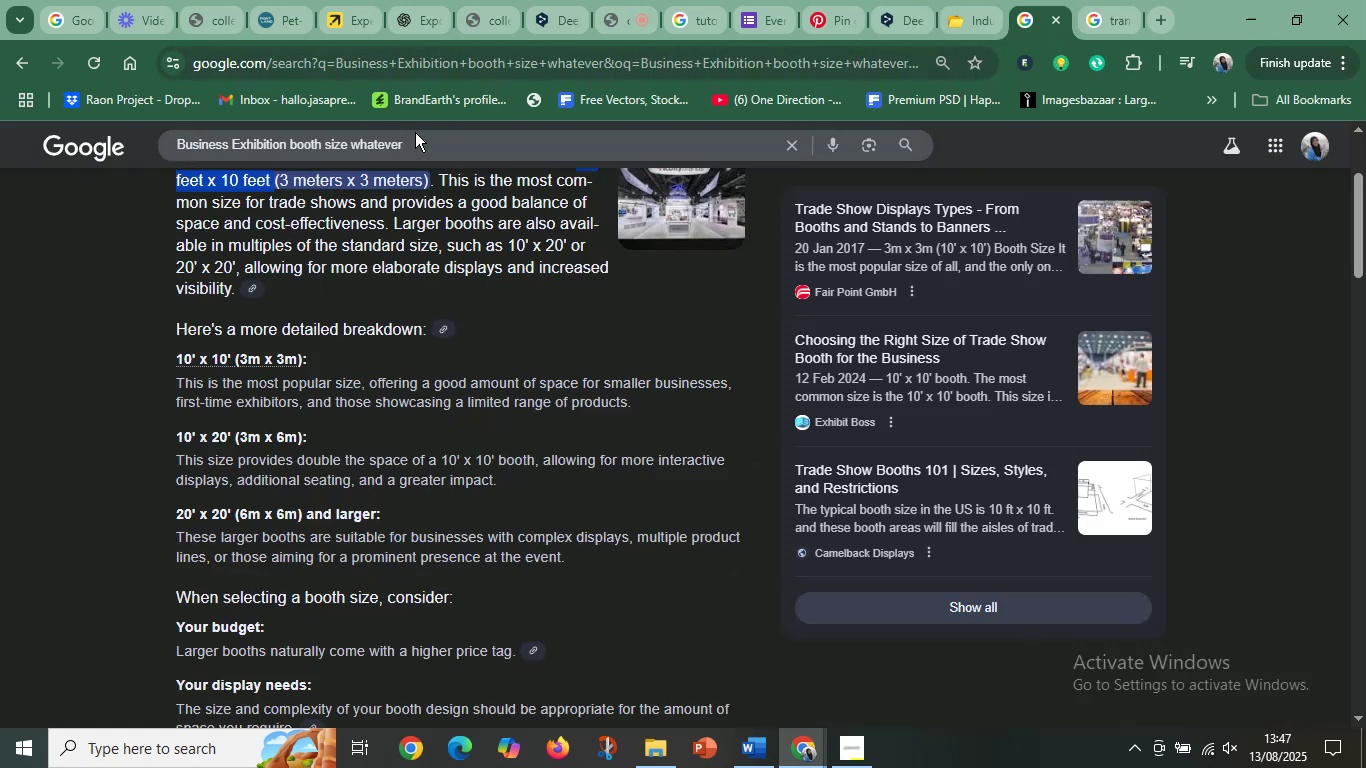 
left_click([422, 153])
 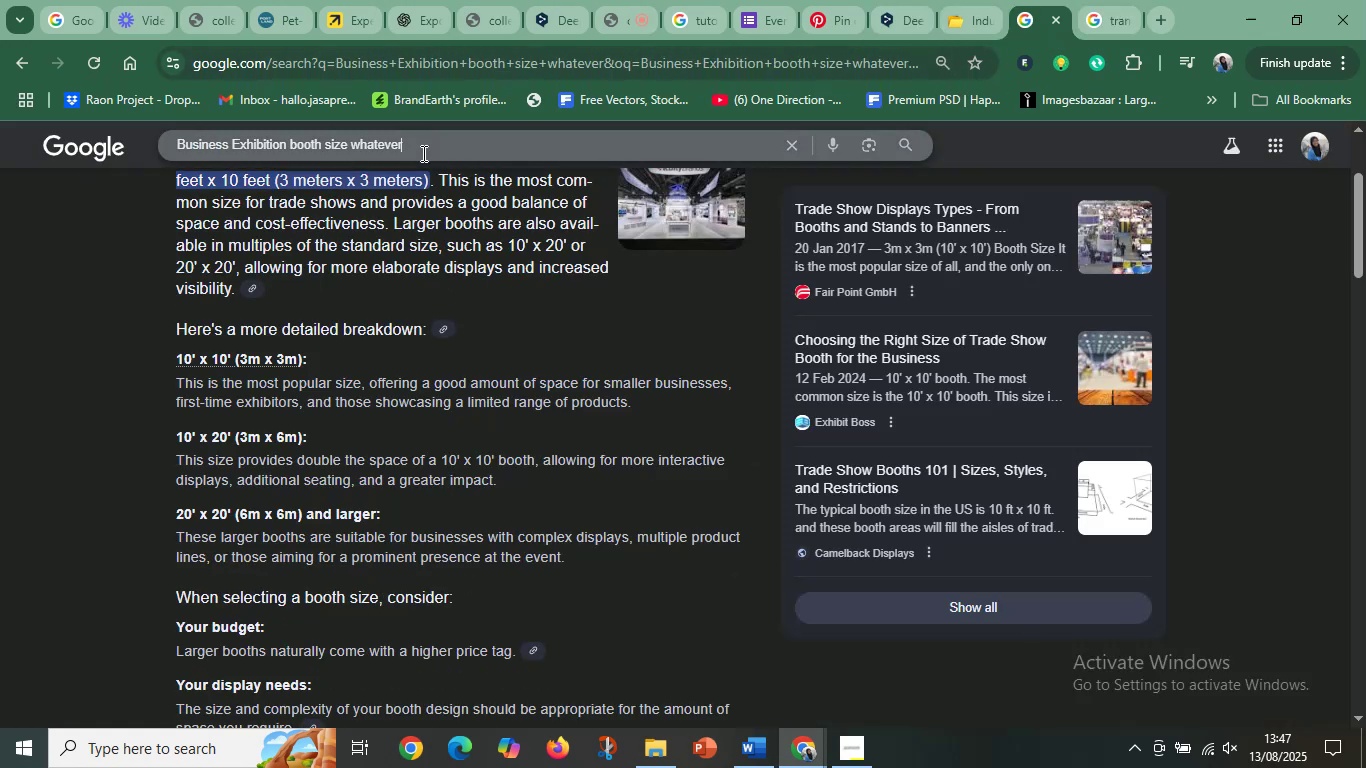 
key(Control+A)
 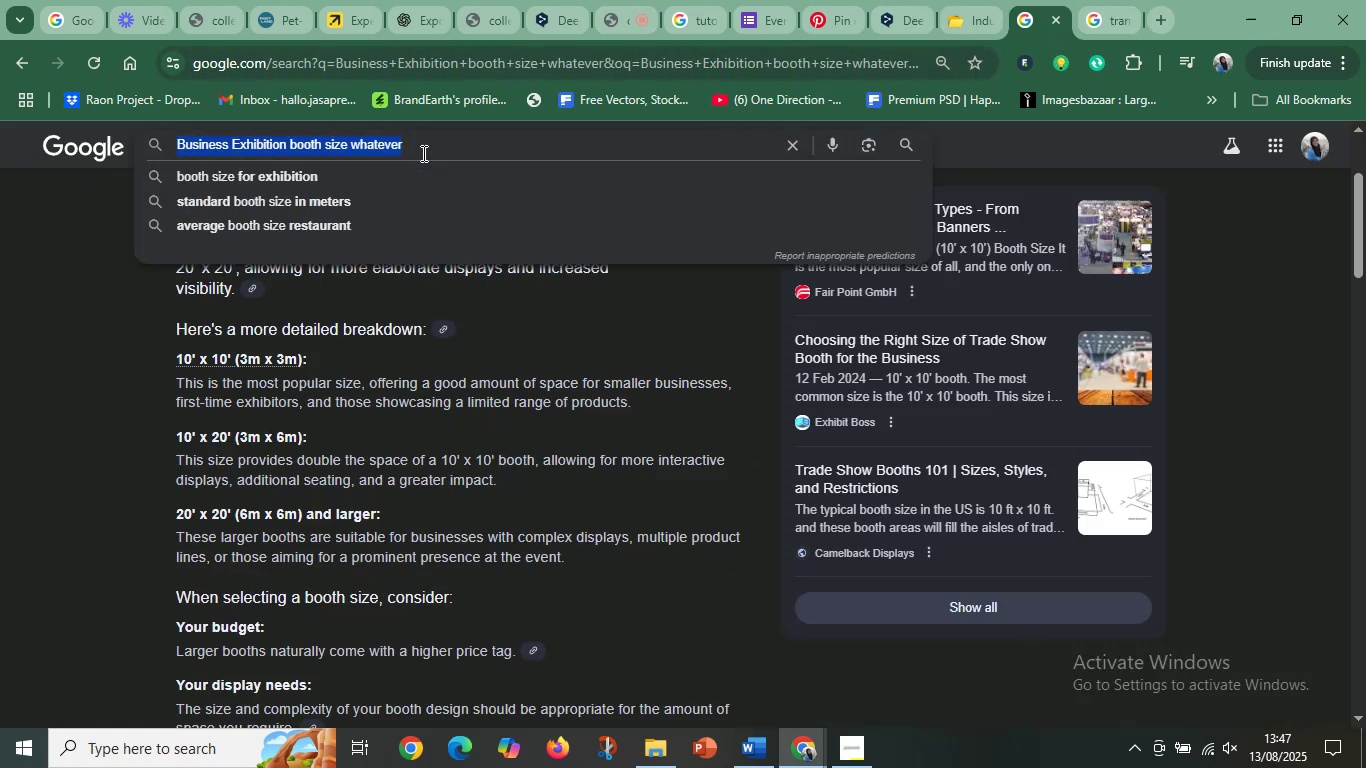 
key(Control+V)
 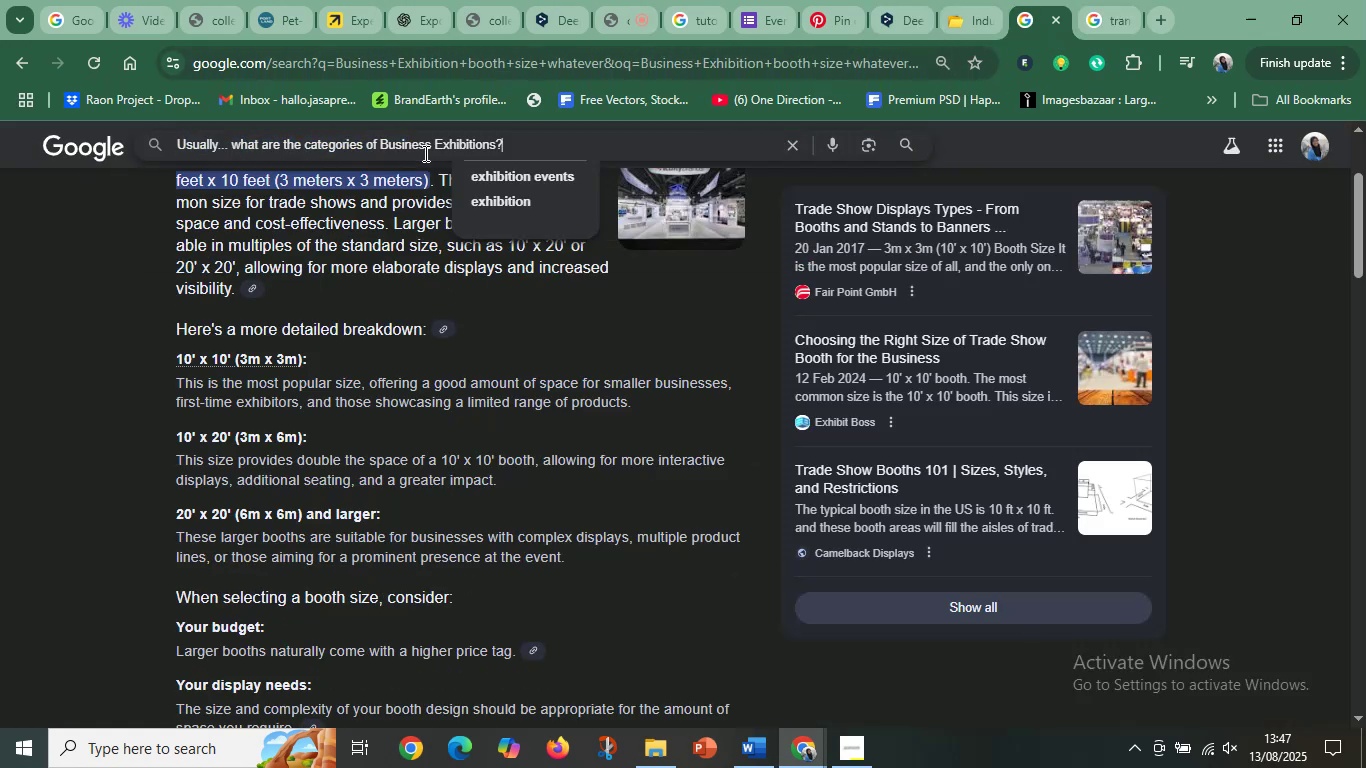 
key(Enter)
 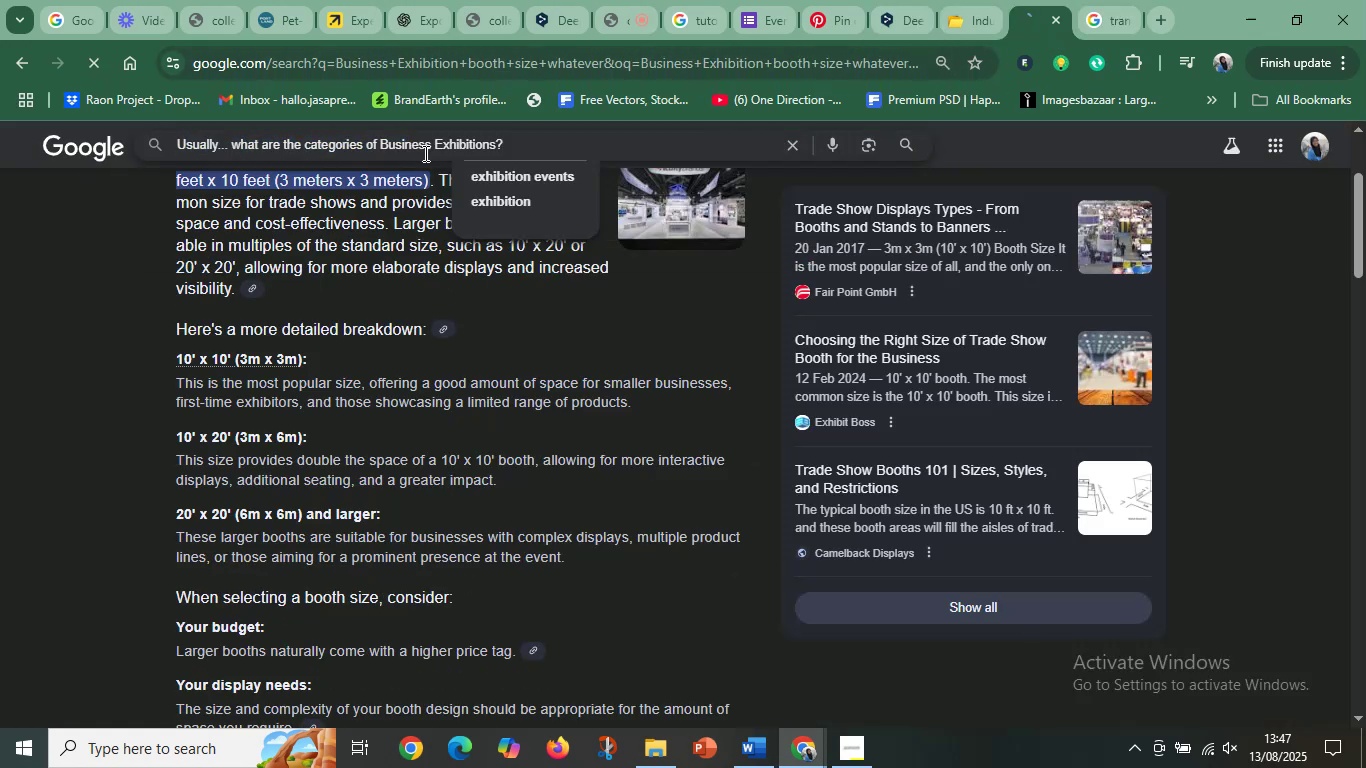 
scroll: coordinate [424, 153], scroll_direction: up, amount: 1.0
 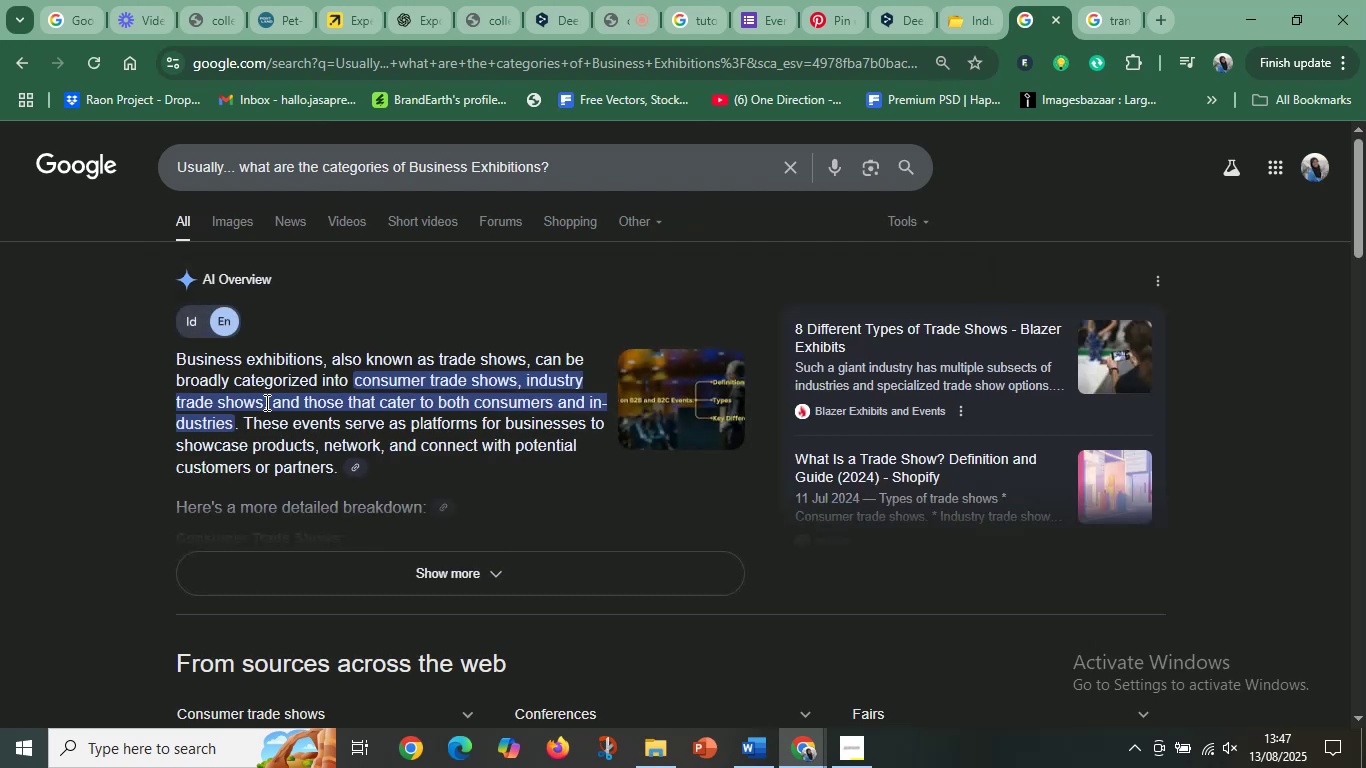 
wait(5.91)
 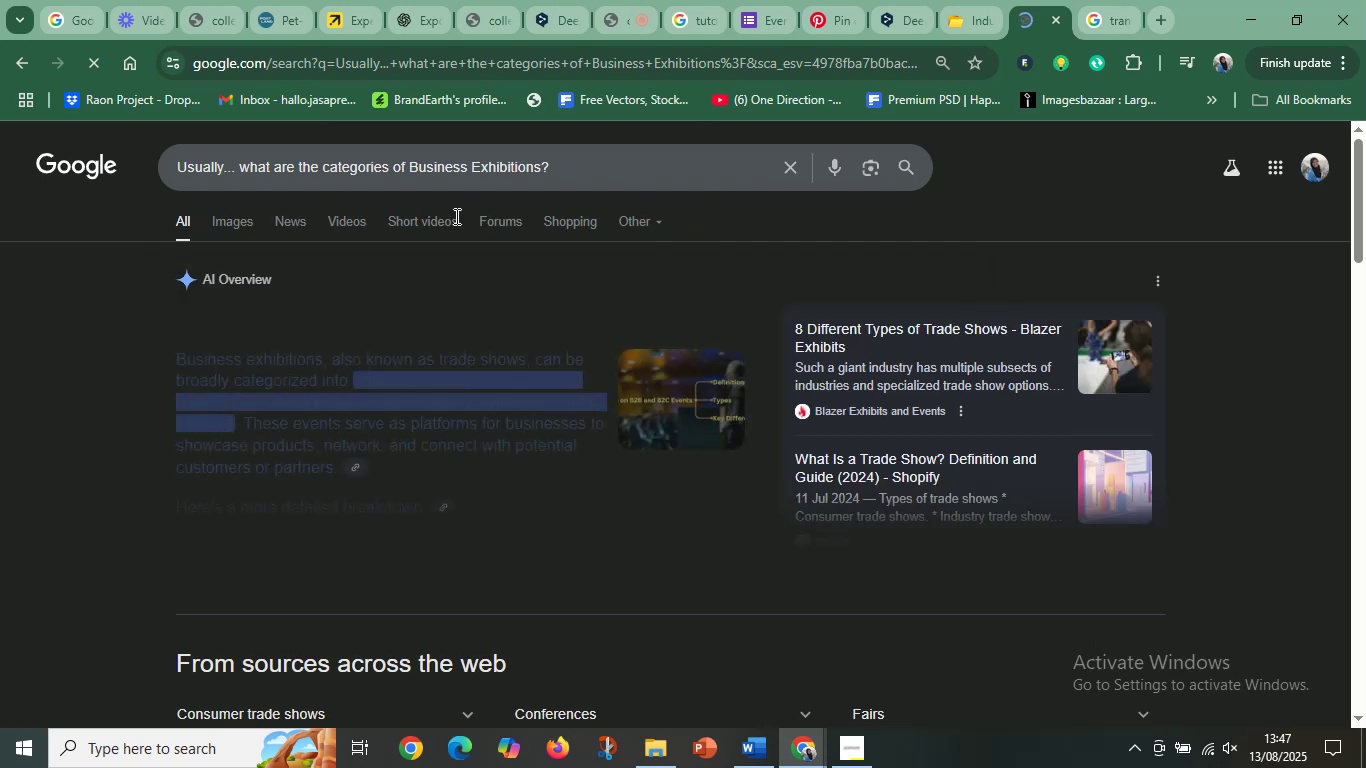 
left_click([452, 567])
 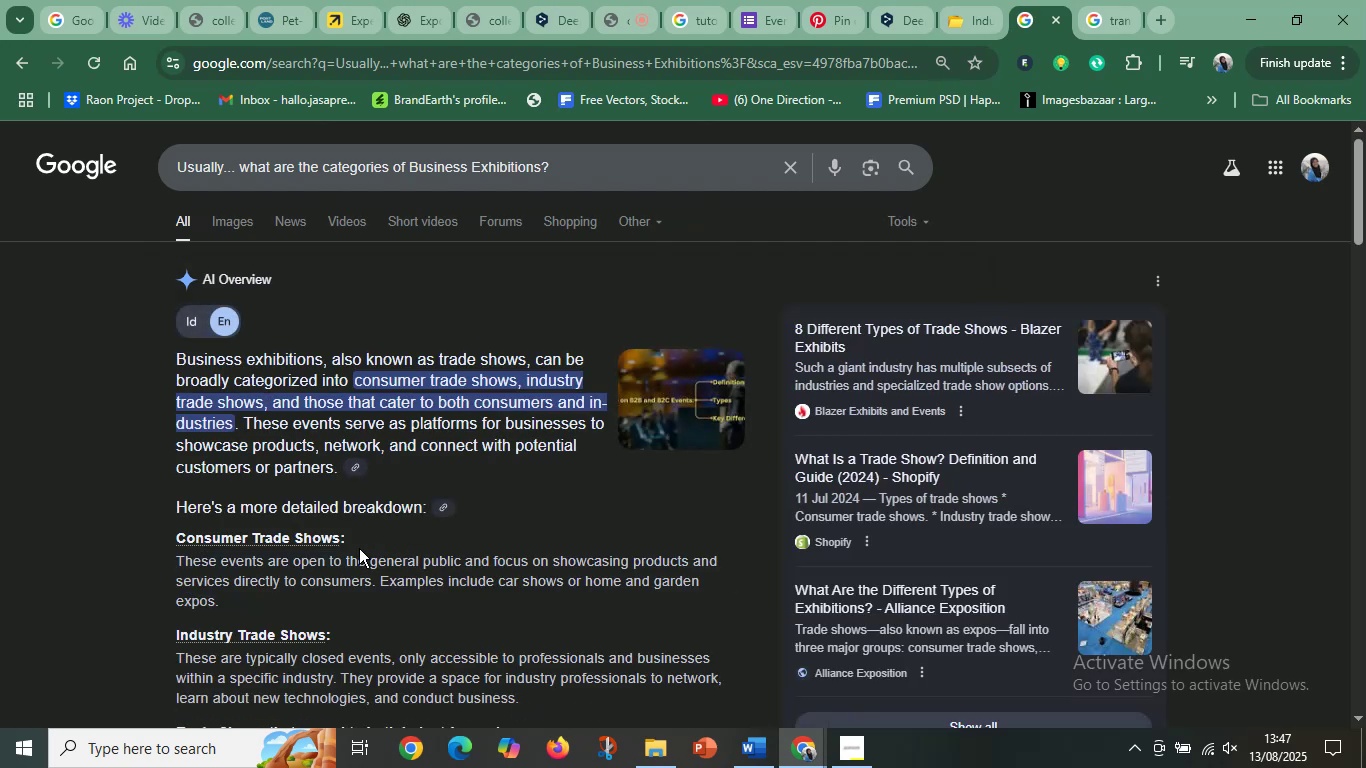 
scroll: coordinate [357, 530], scroll_direction: down, amount: 4.0
 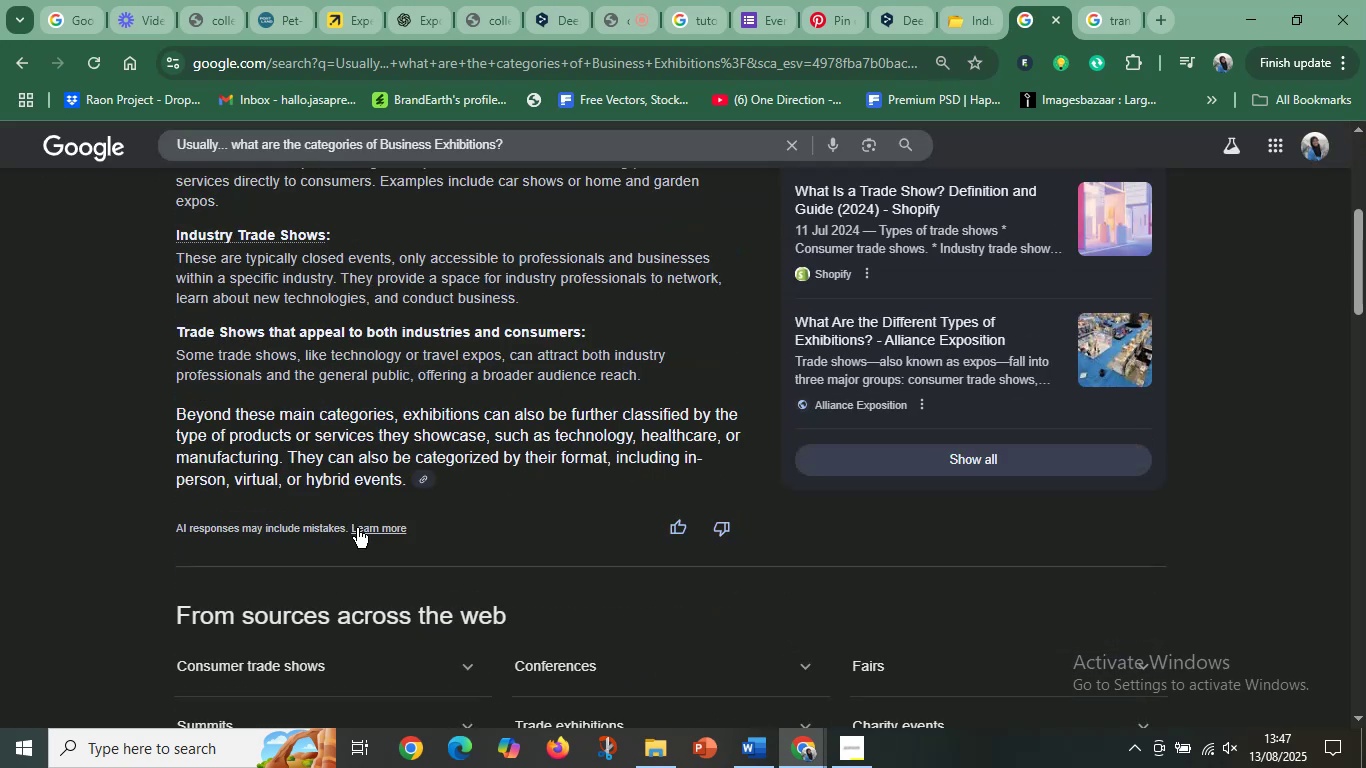 
scroll: coordinate [357, 526], scroll_direction: up, amount: 3.0
 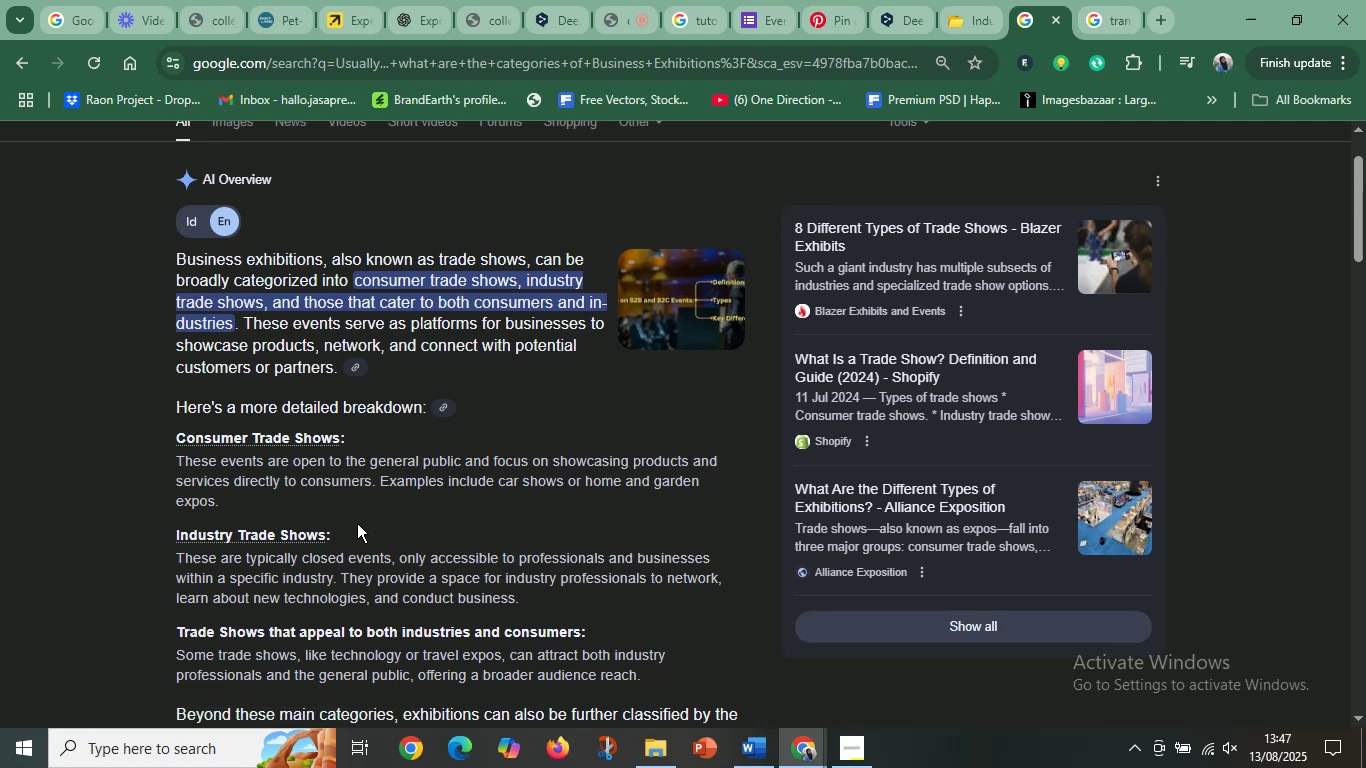 
wait(13.95)
 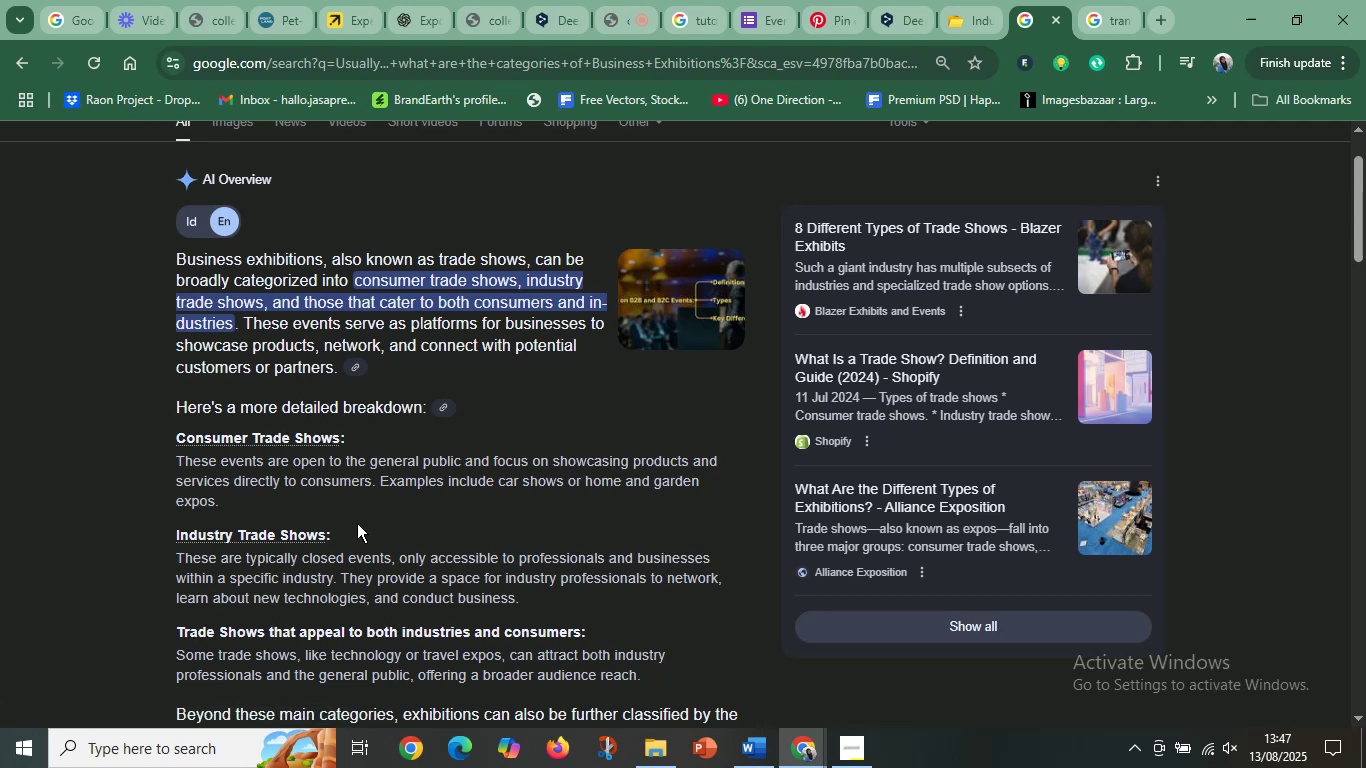 
scroll: coordinate [448, 458], scroll_direction: down, amount: 3.0
 